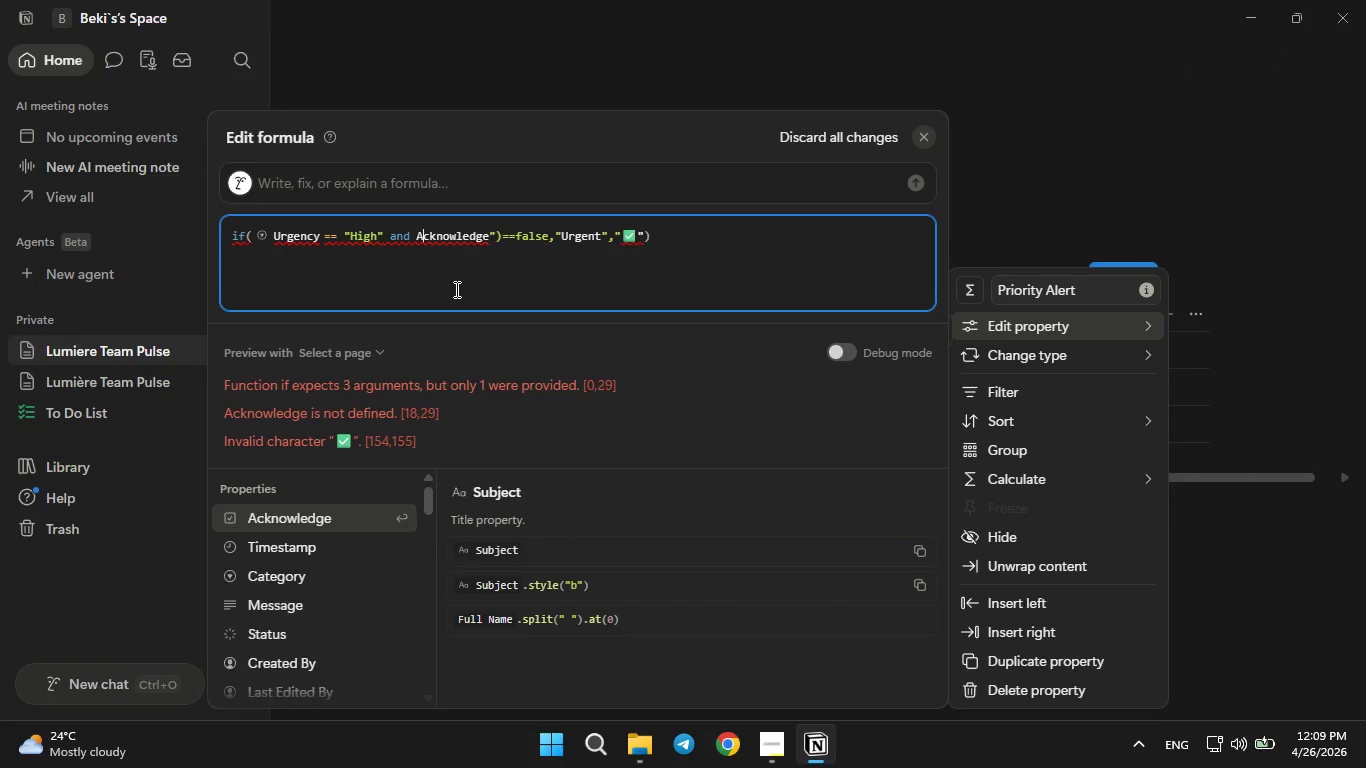 
key(ArrowRight)
 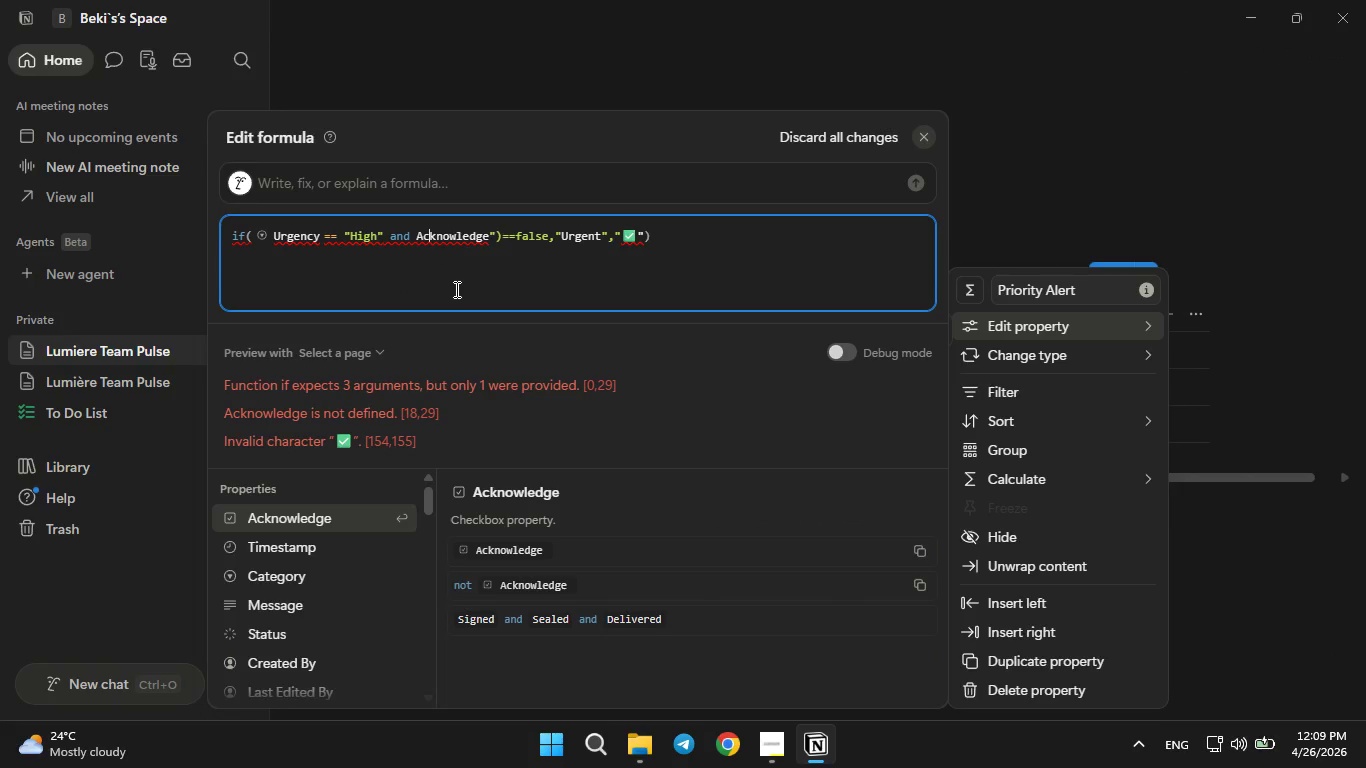 
key(ArrowRight)
 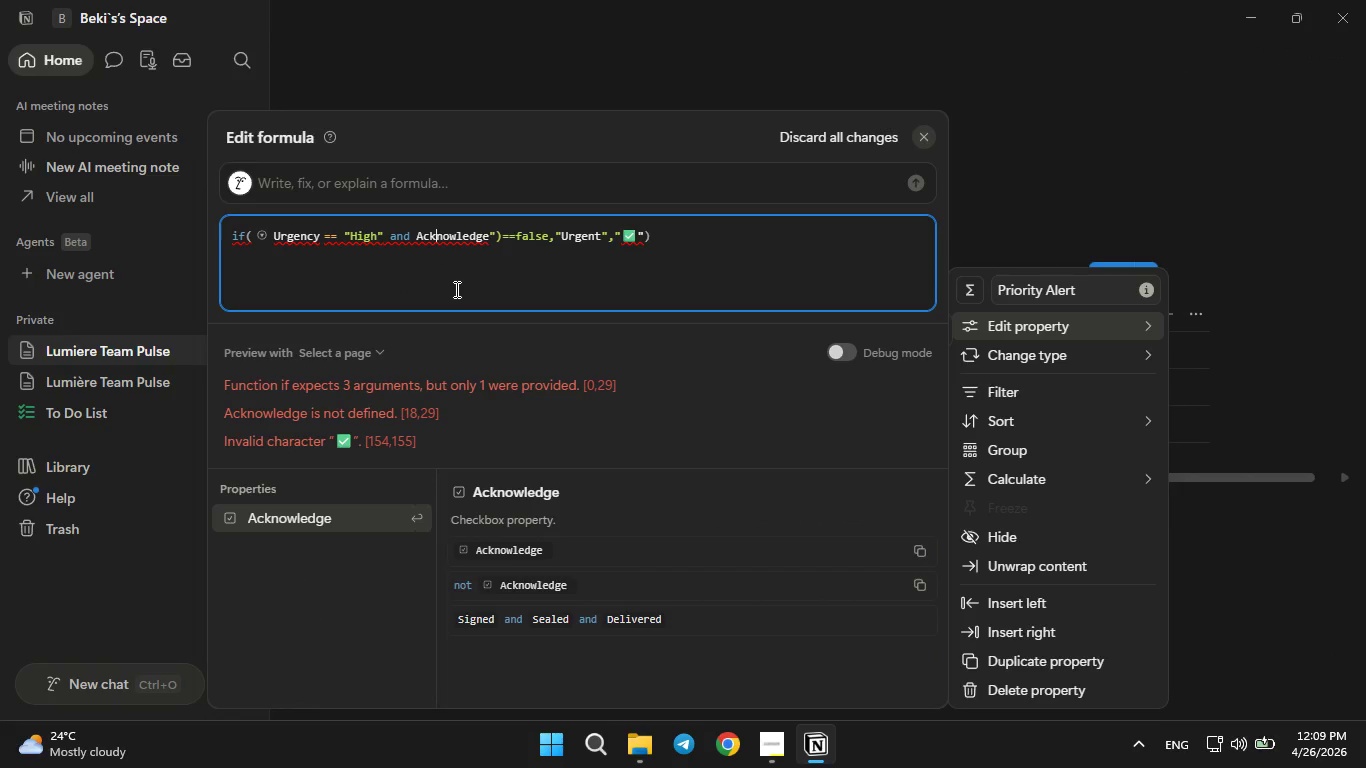 
key(ArrowRight)
 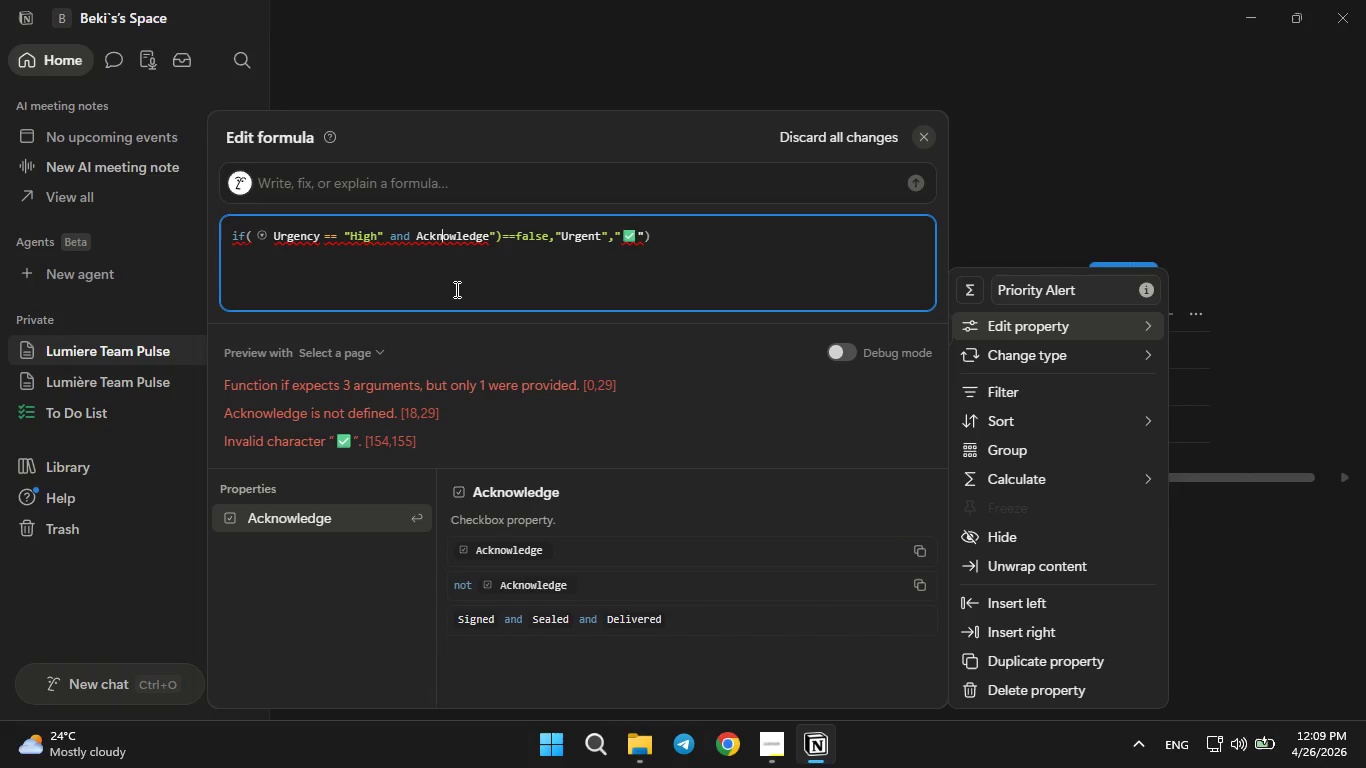 
key(ArrowRight)
 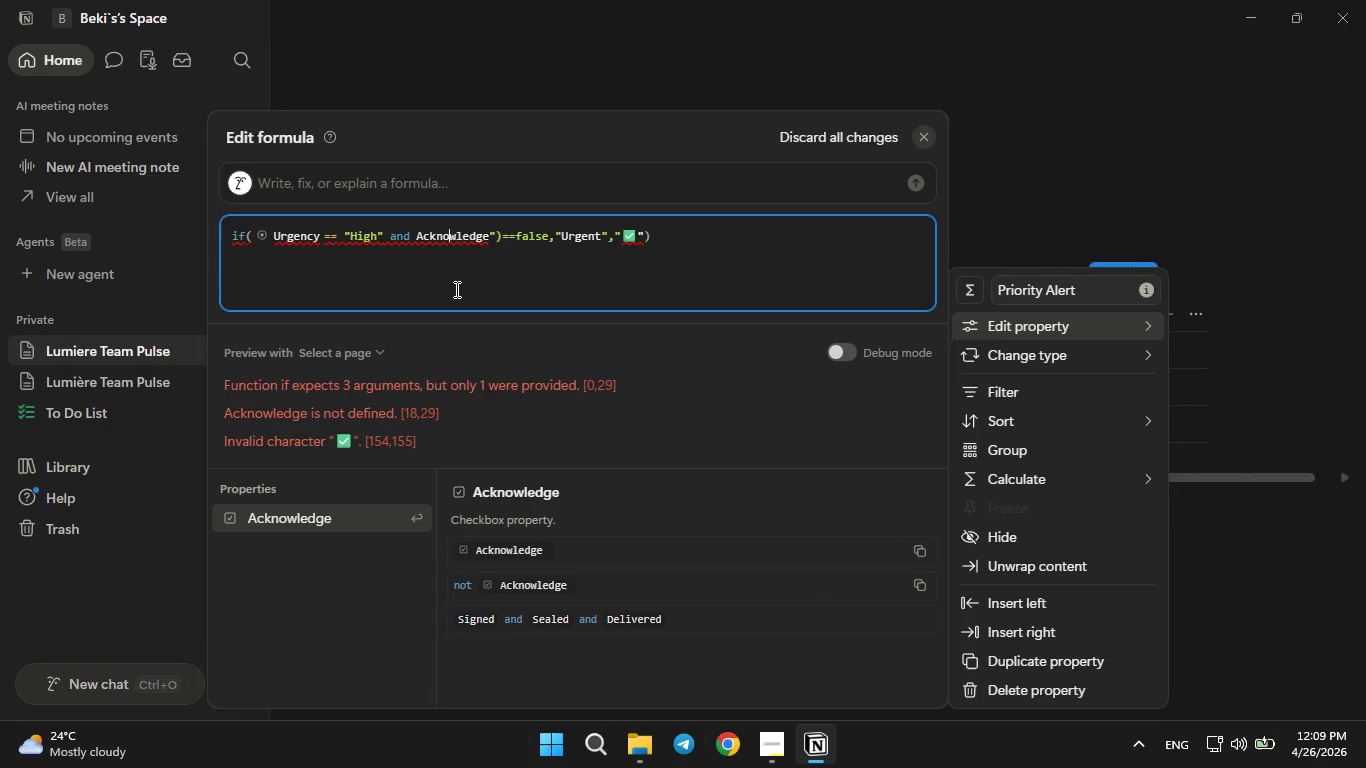 
key(ArrowRight)
 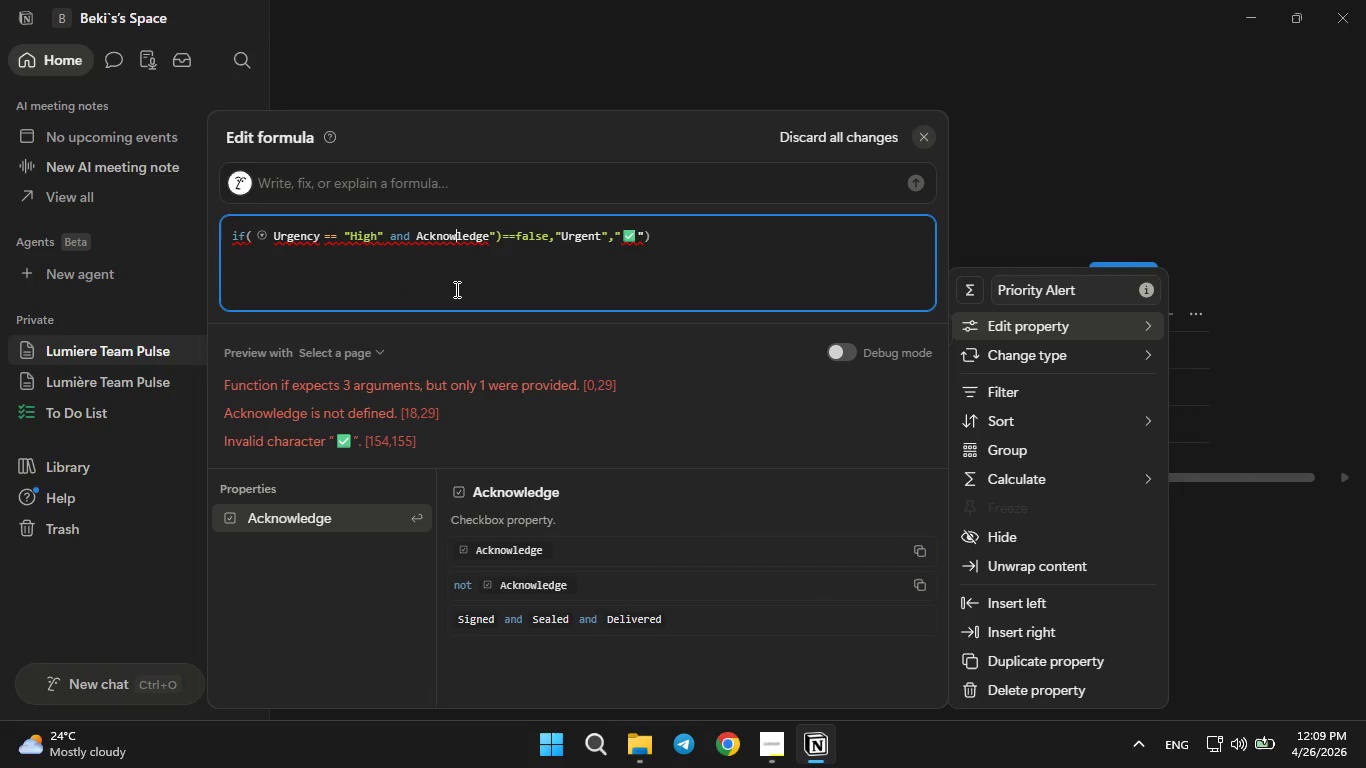 
key(ArrowRight)
 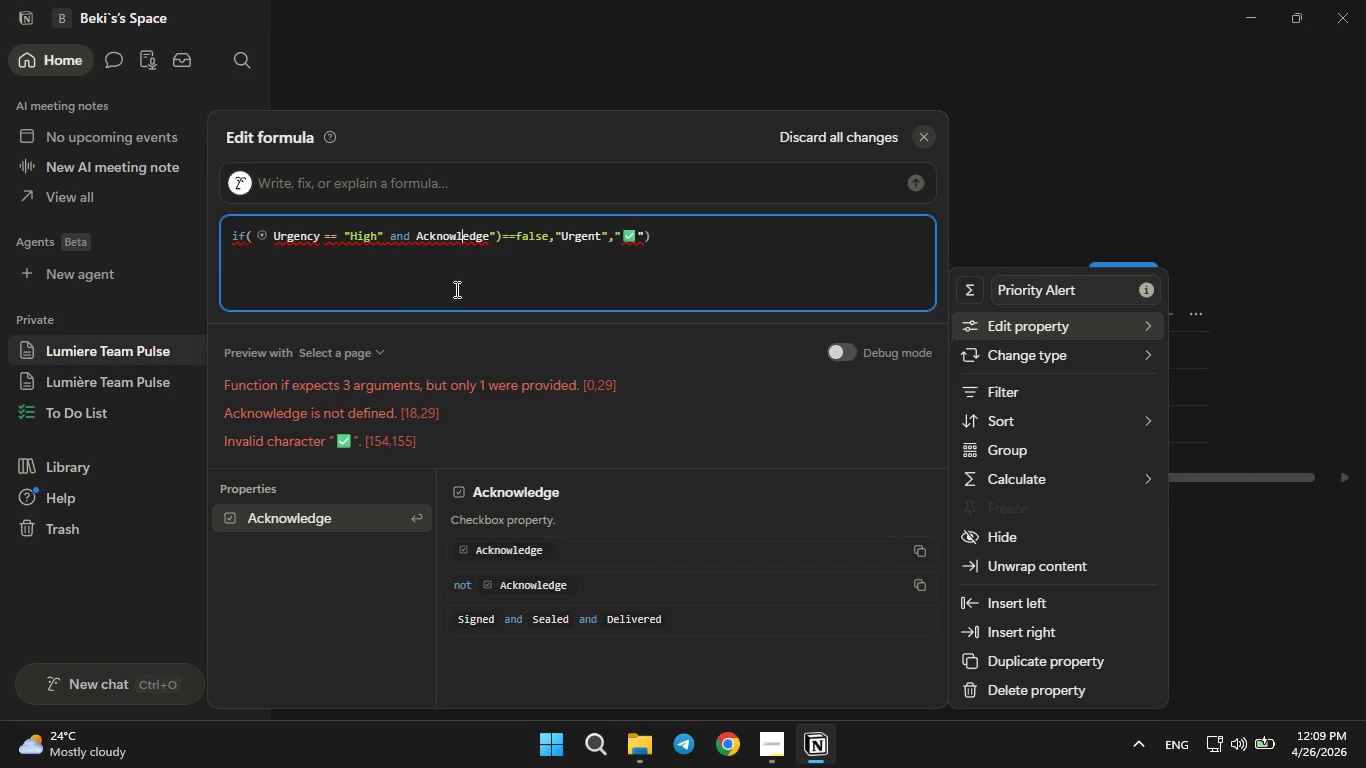 
key(ArrowRight)
 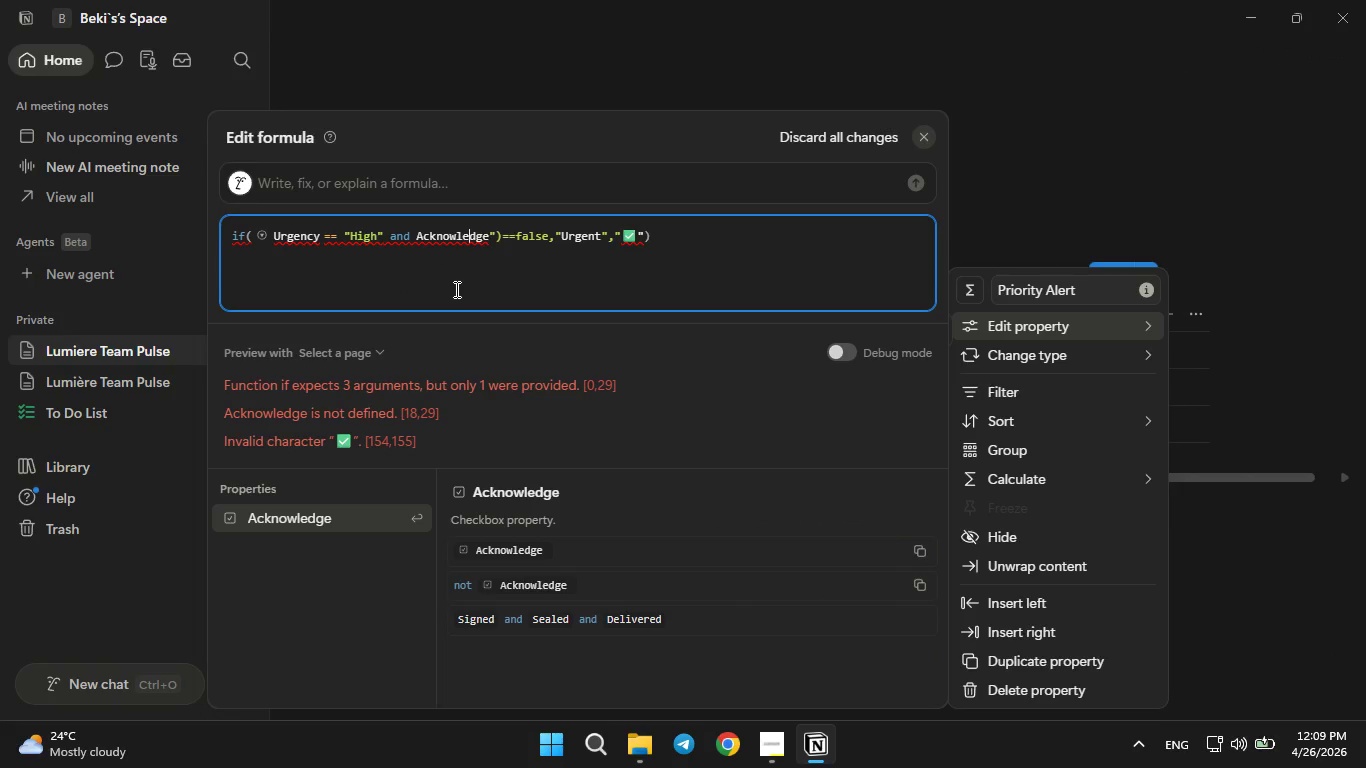 
key(ArrowRight)
 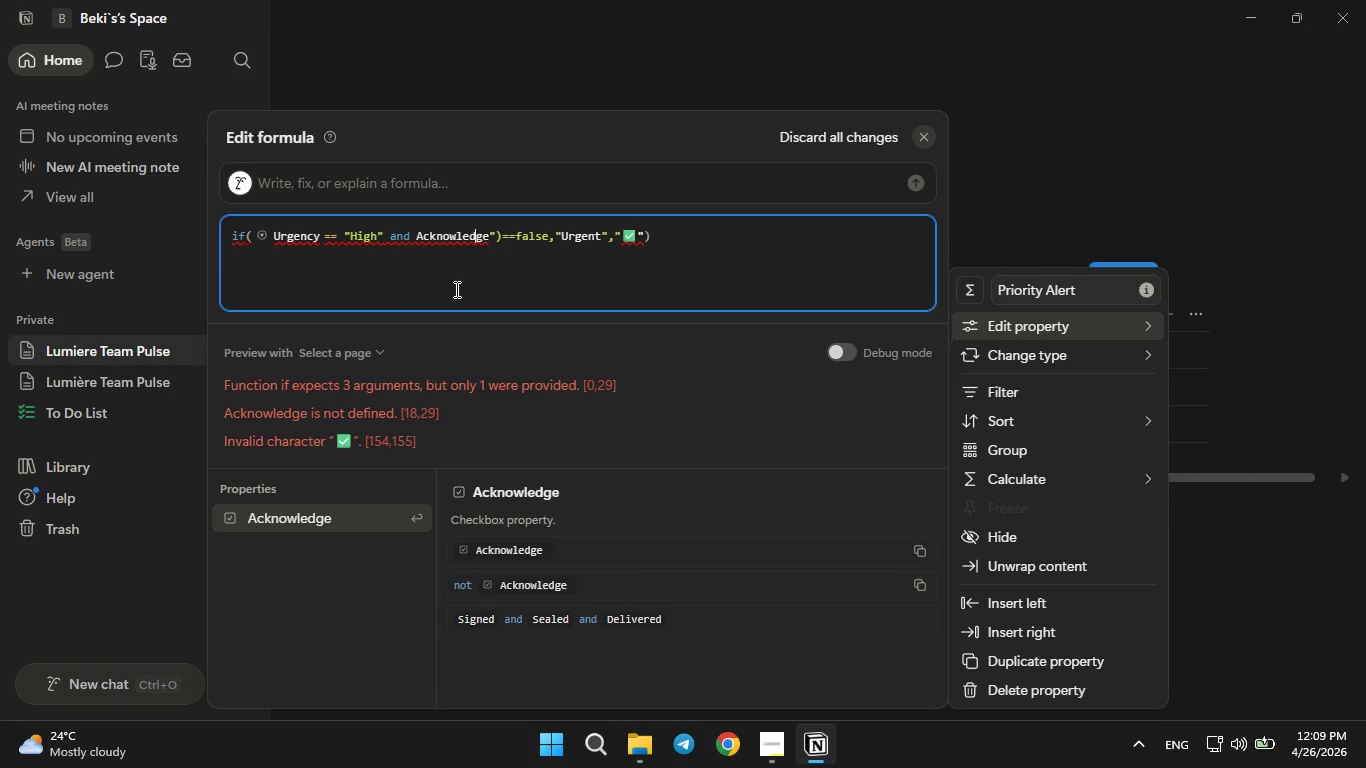 
key(ArrowRight)
 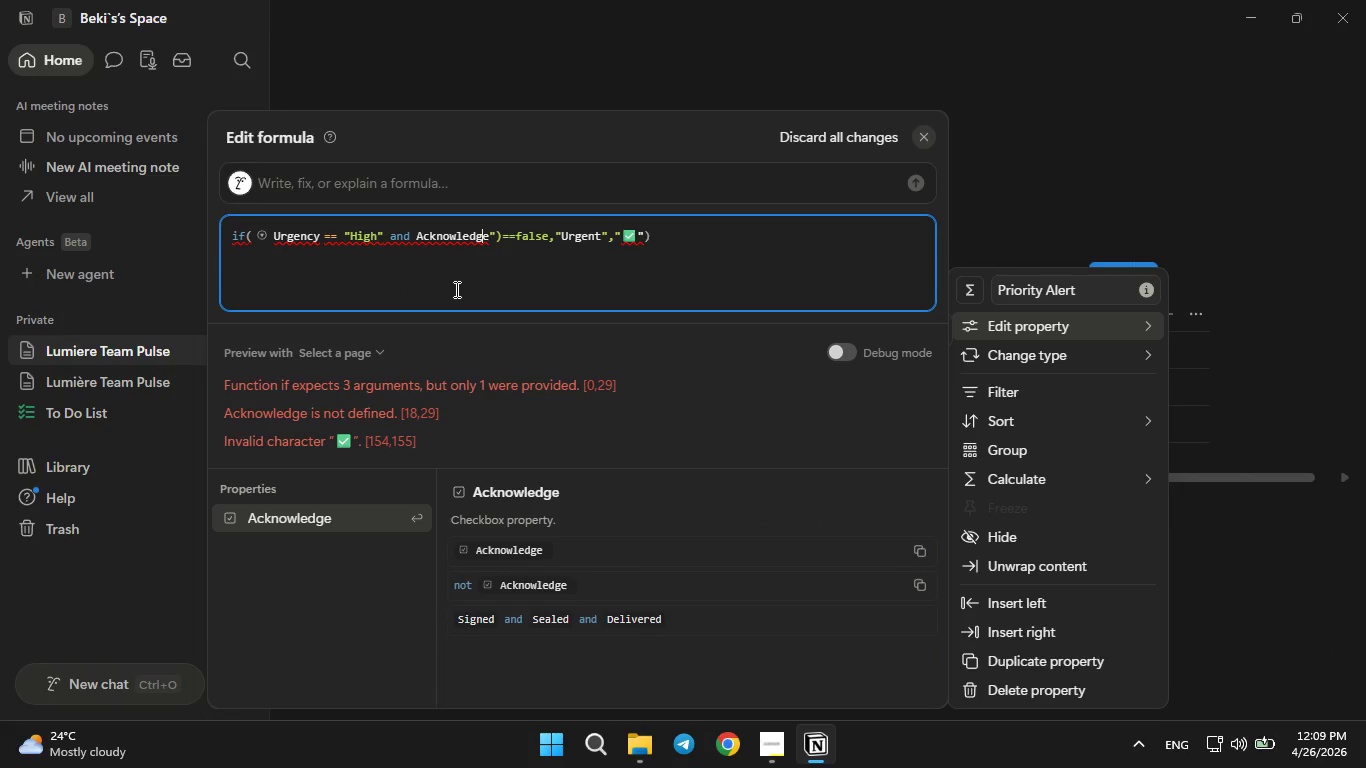 
key(ArrowRight)
 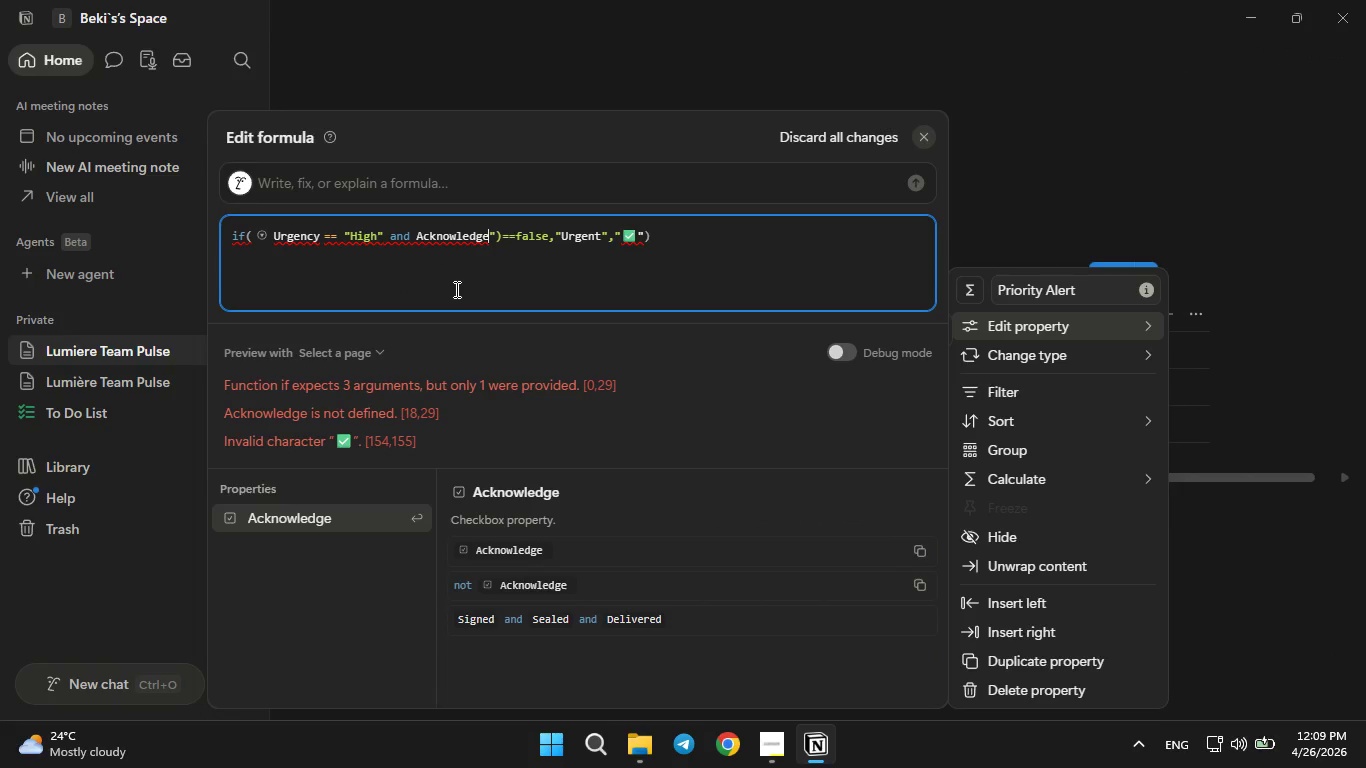 
key(ArrowRight)
 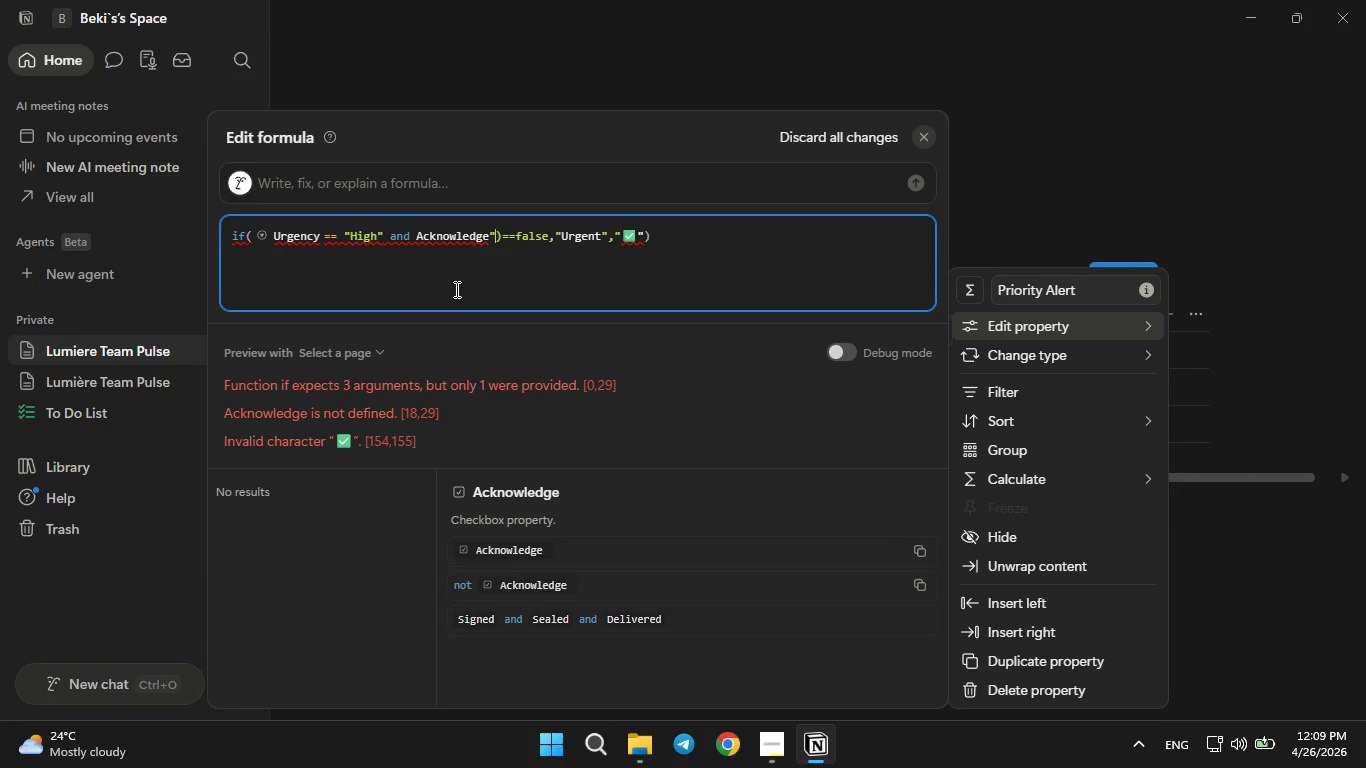 
key(ArrowRight)
 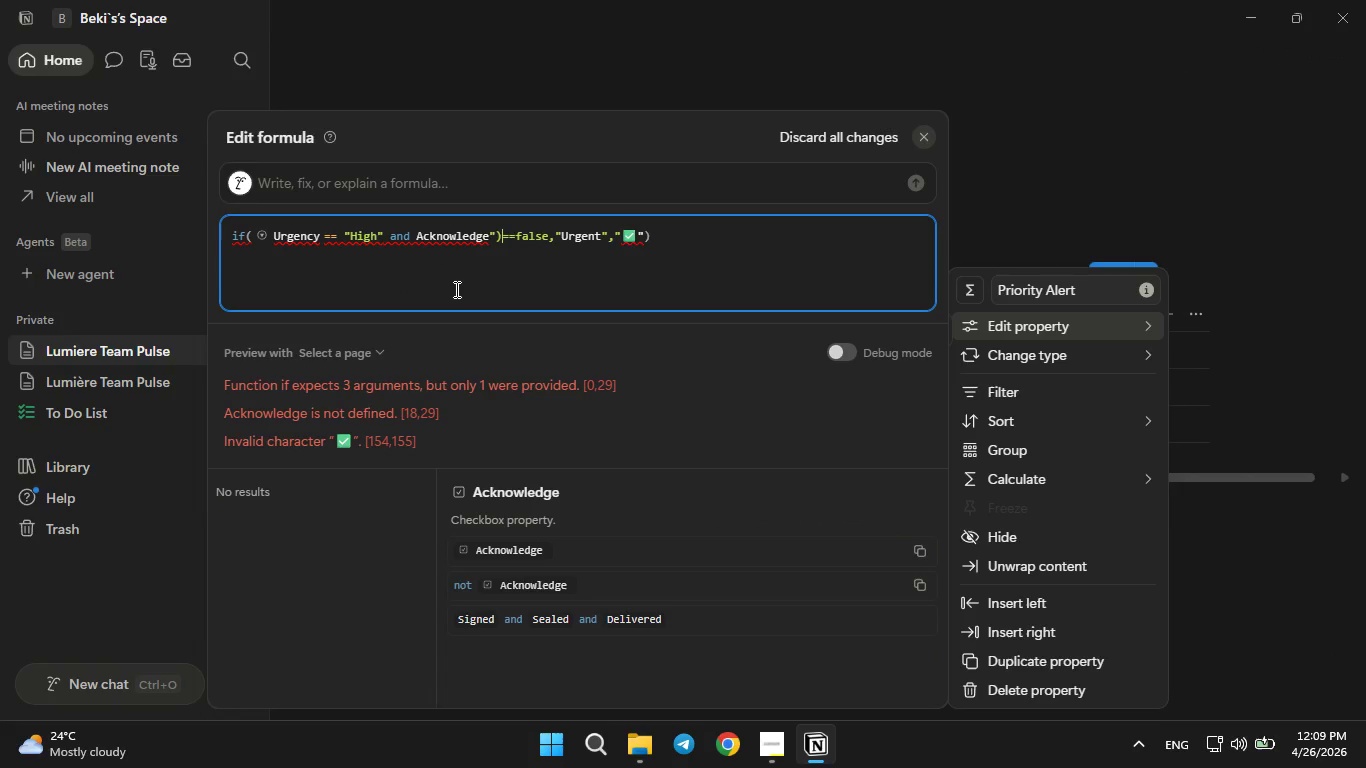 
key(Backspace)
 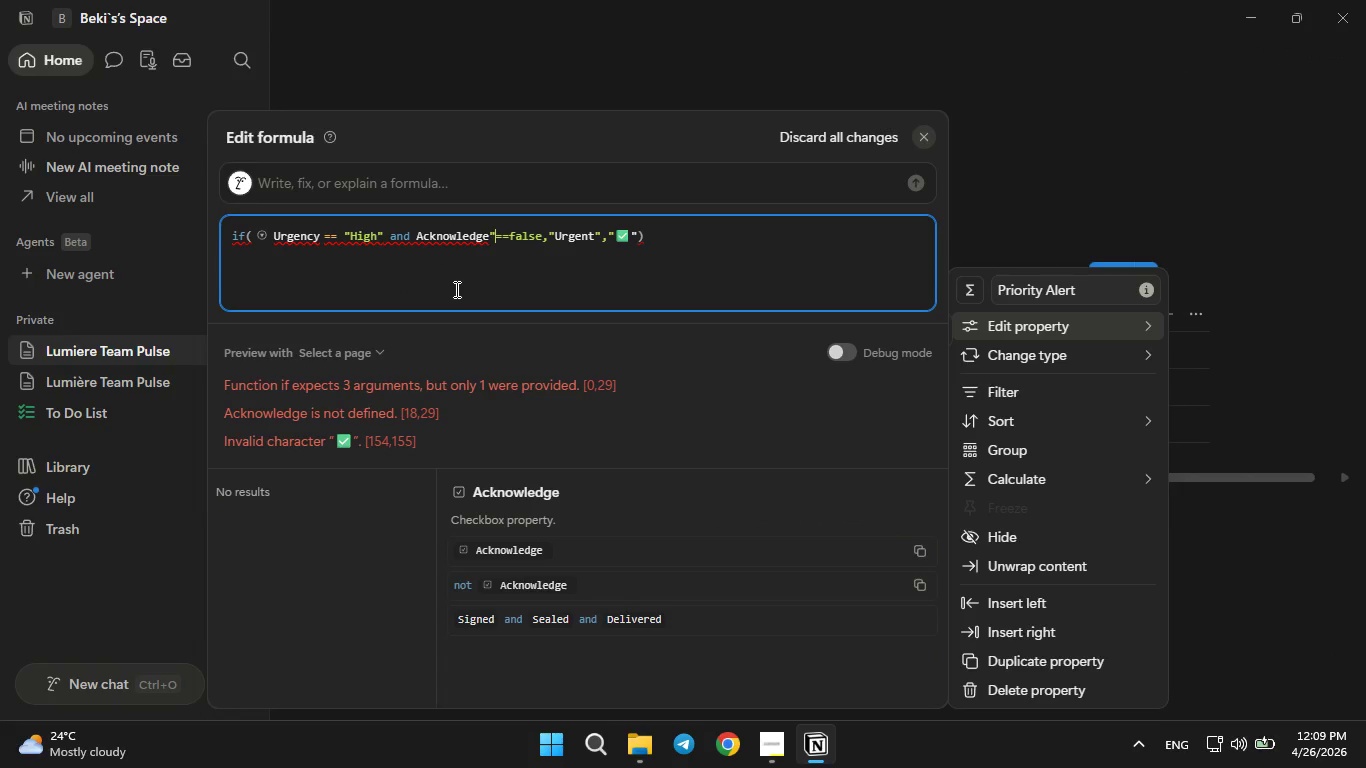 
key(Backspace)
 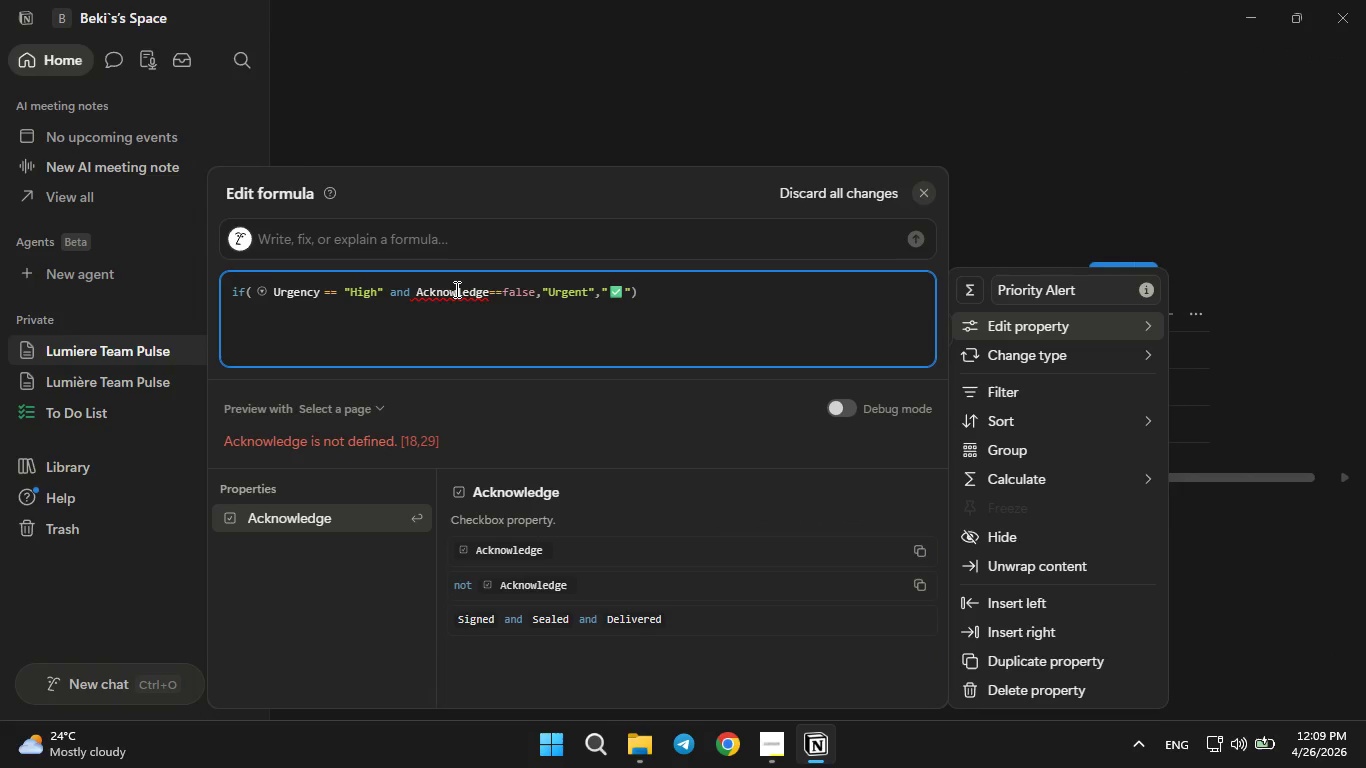 
key(Space)
 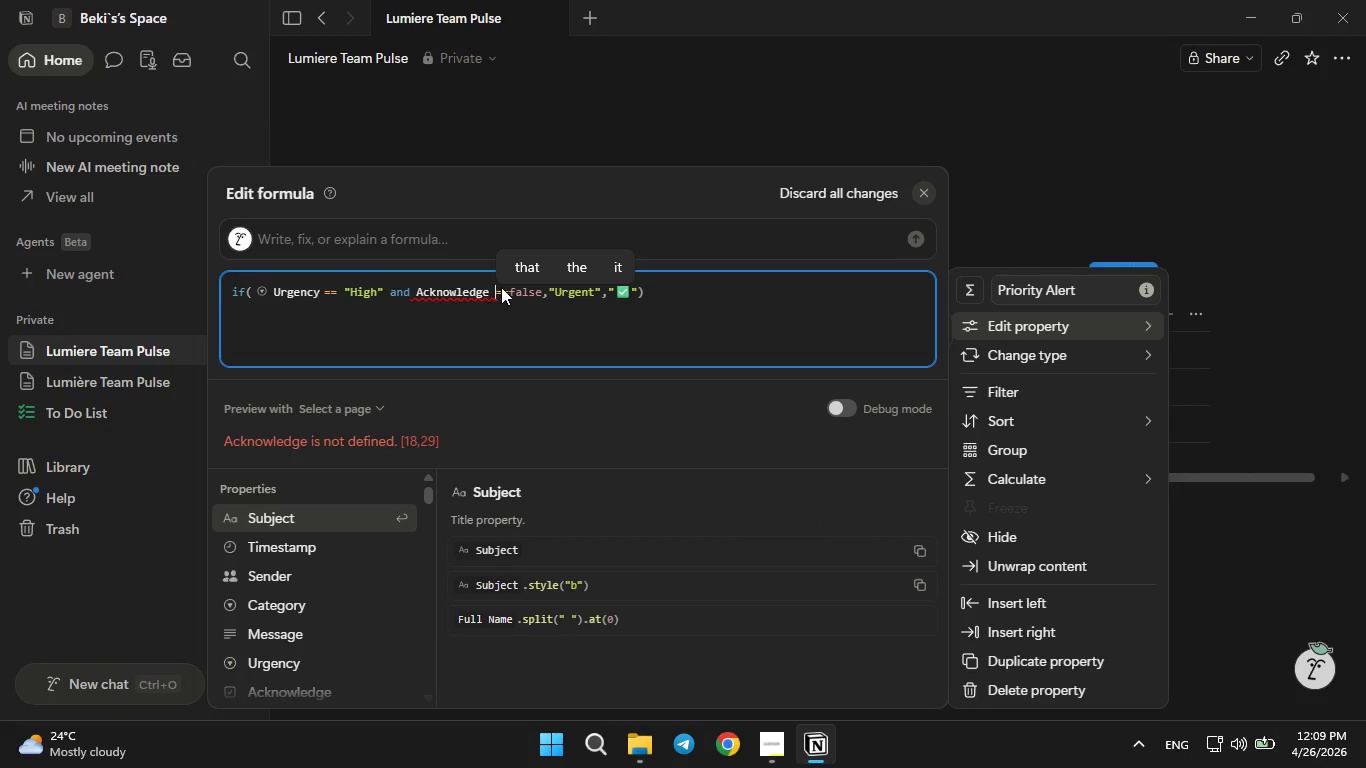 
left_click([476, 291])
 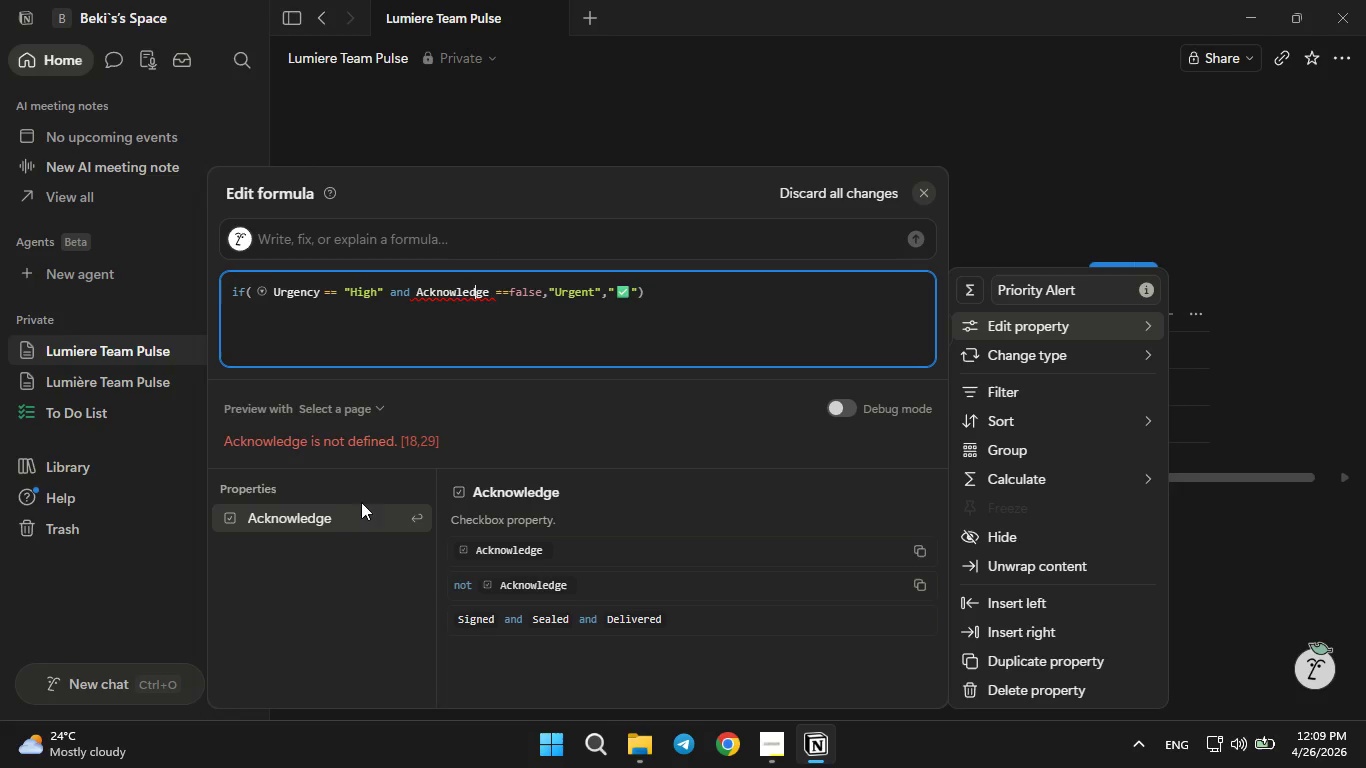 
left_click([338, 515])
 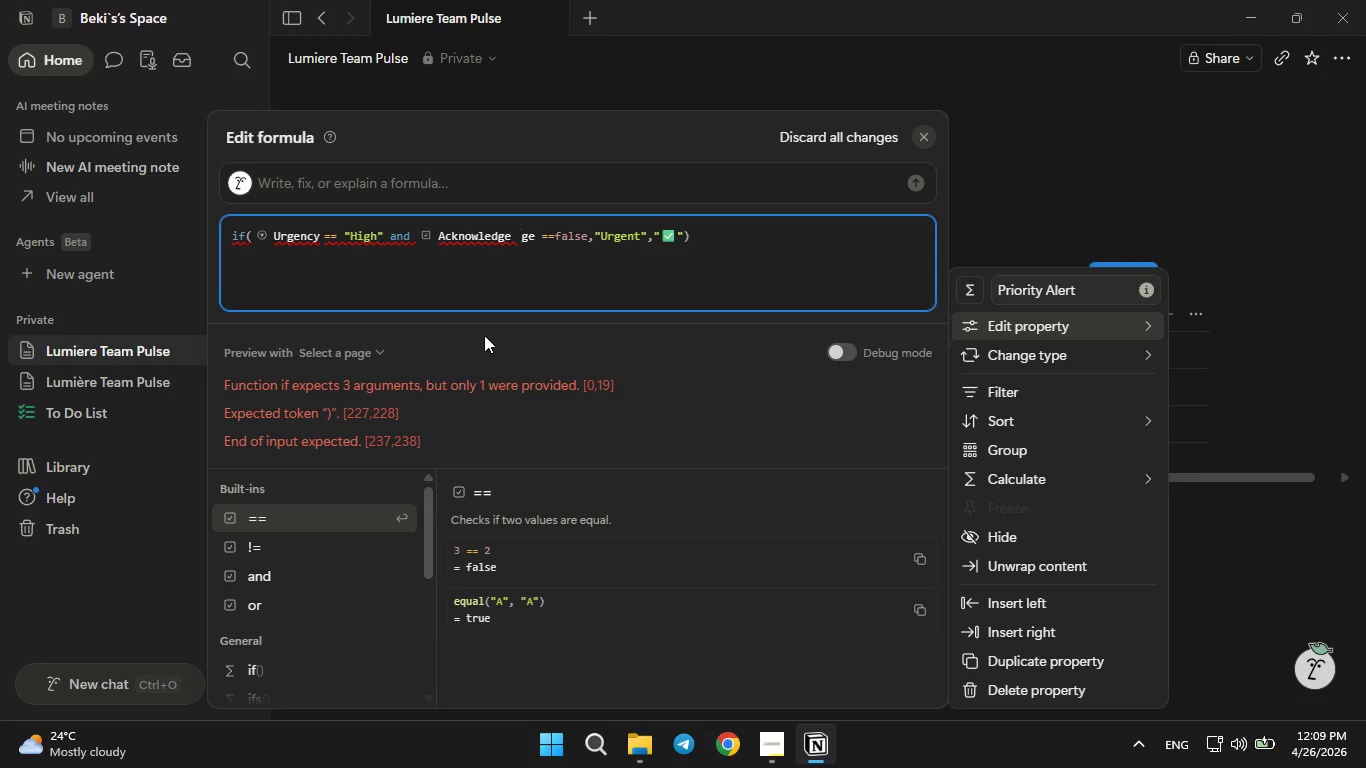 
wait(14.36)
 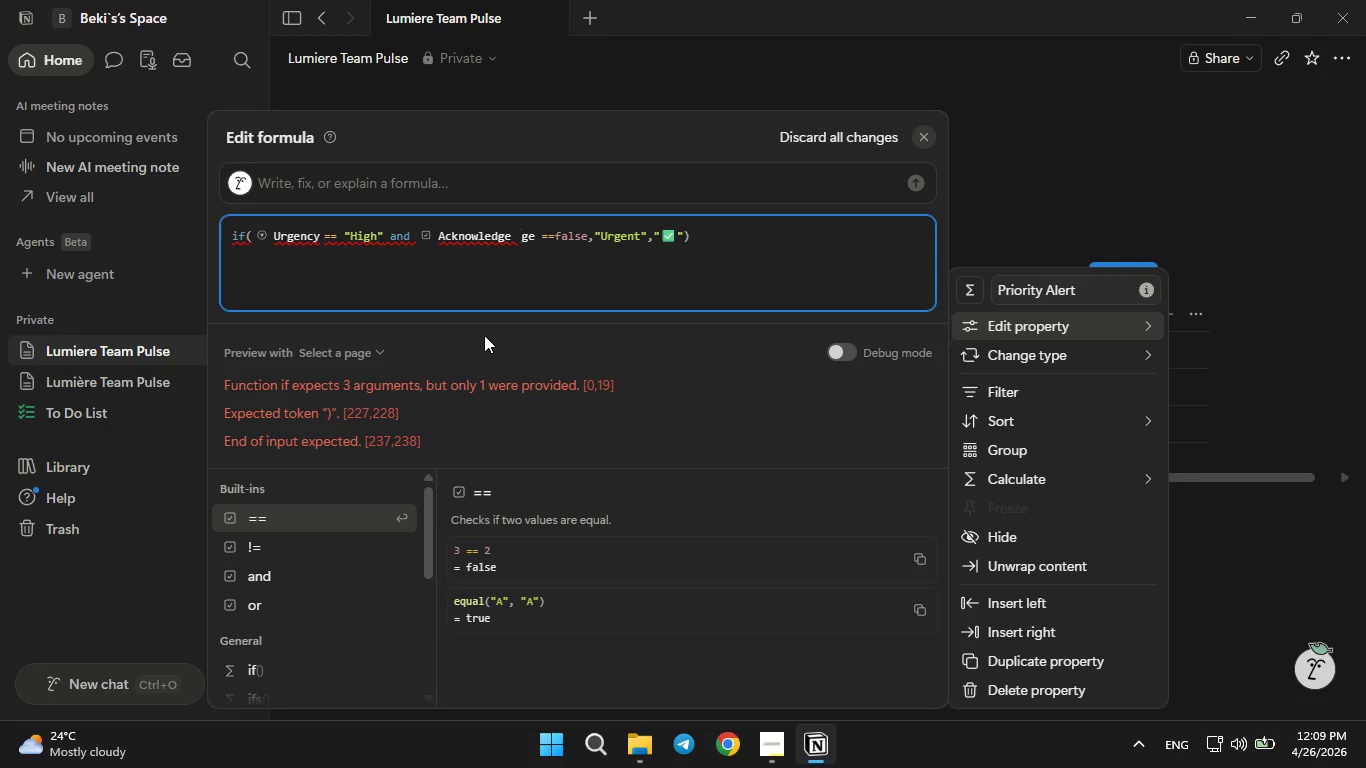 
left_click([532, 243])
 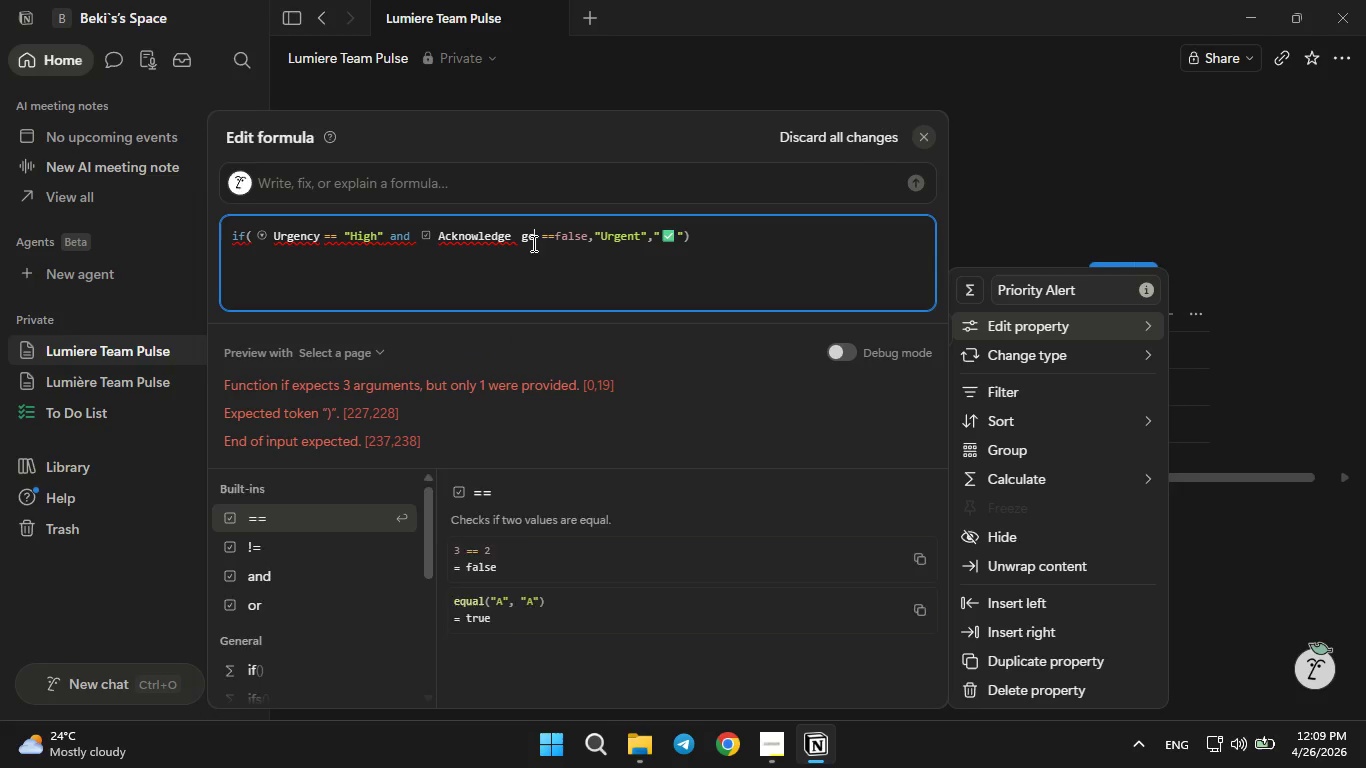 
key(Backspace)
 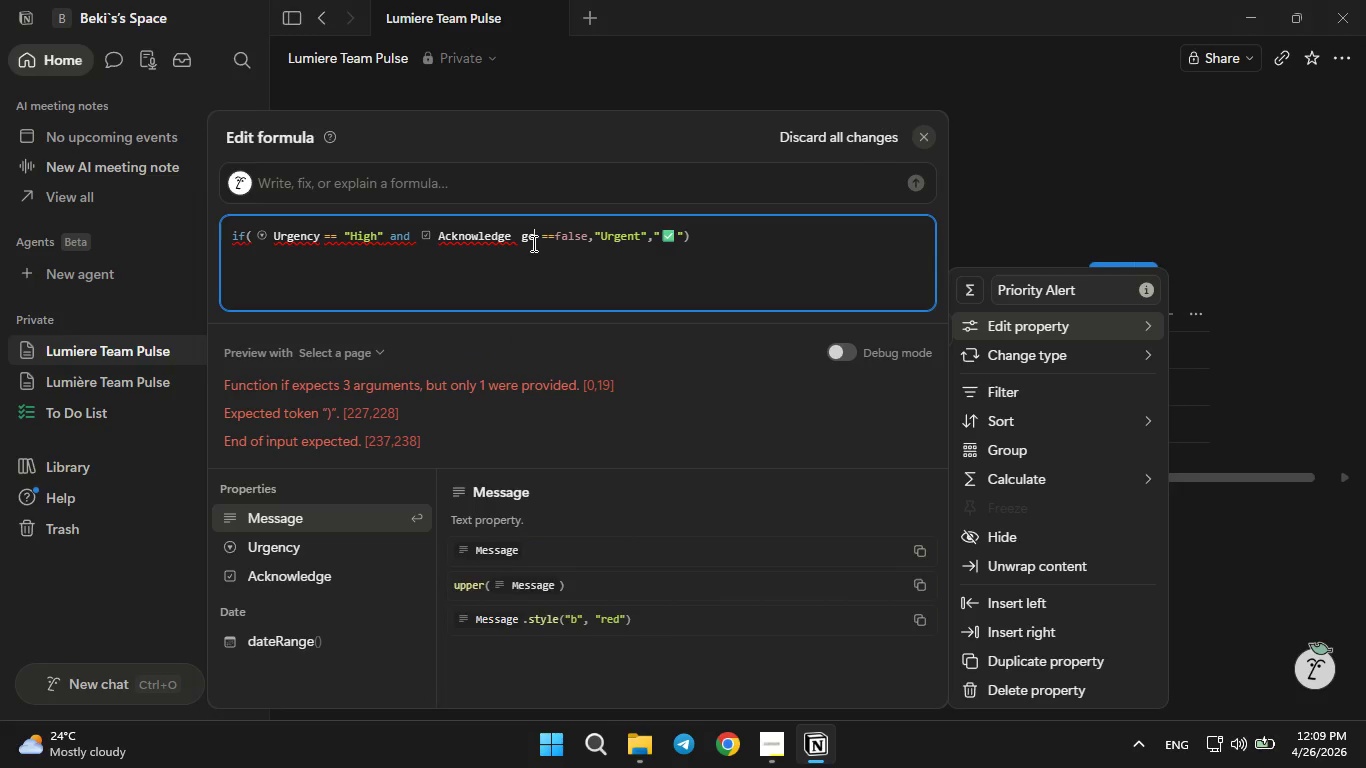 
key(Backspace)
 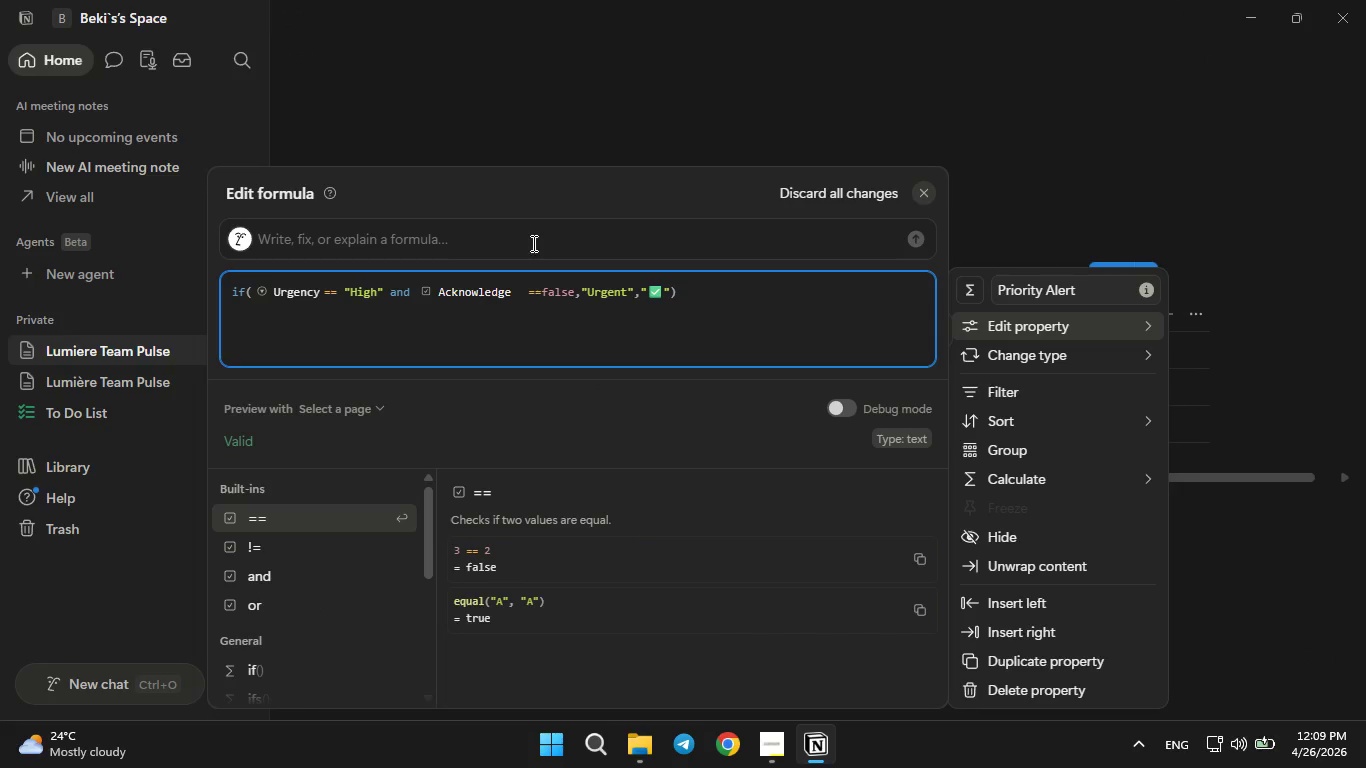 
key(ArrowRight)
 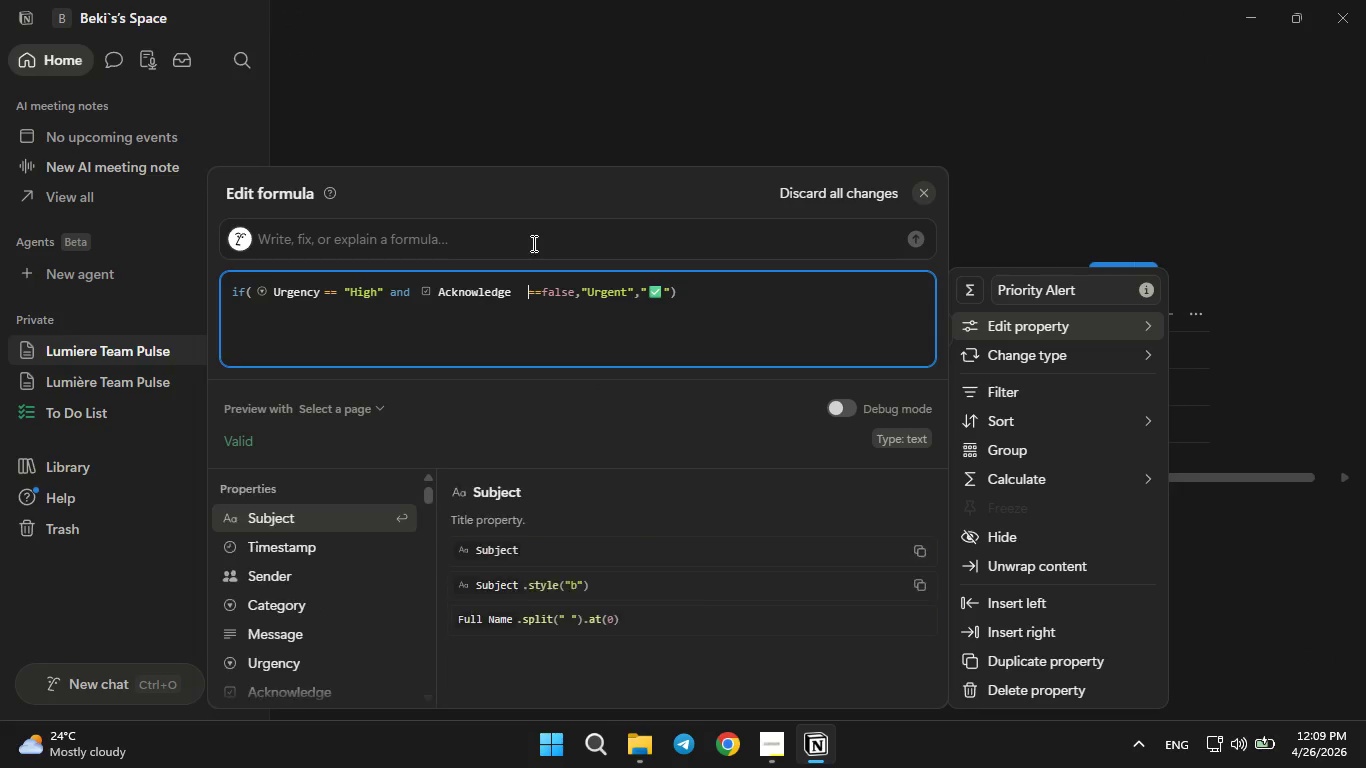 
key(Backspace)
 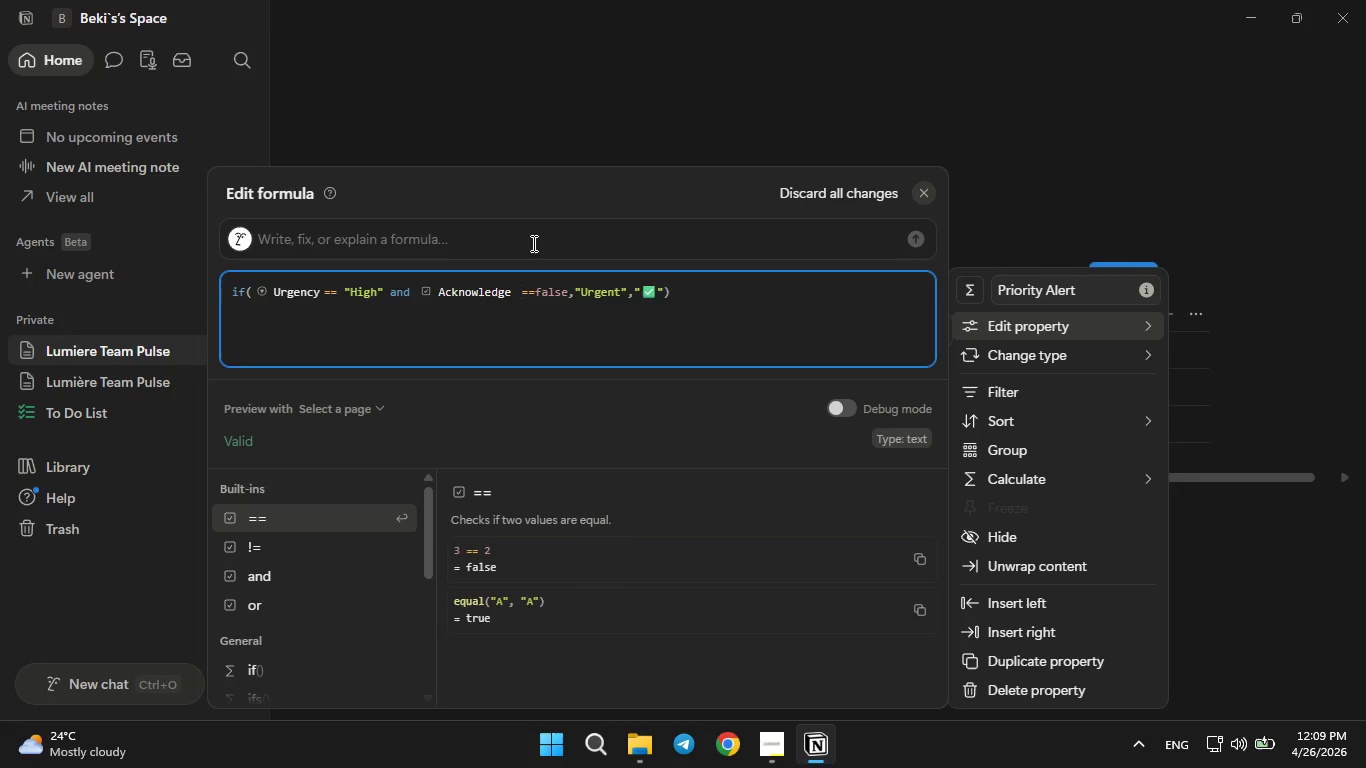 
key(Backspace)
 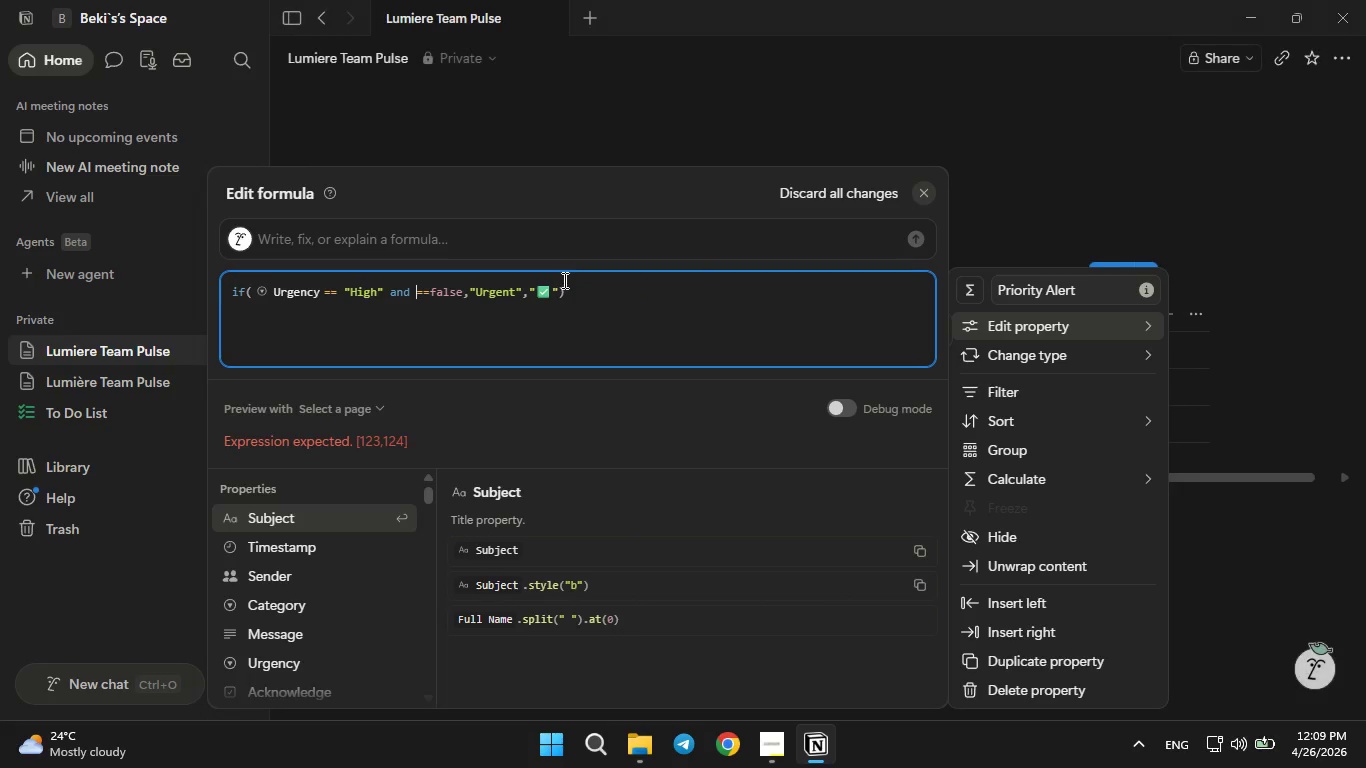 
key(Control+Z)
 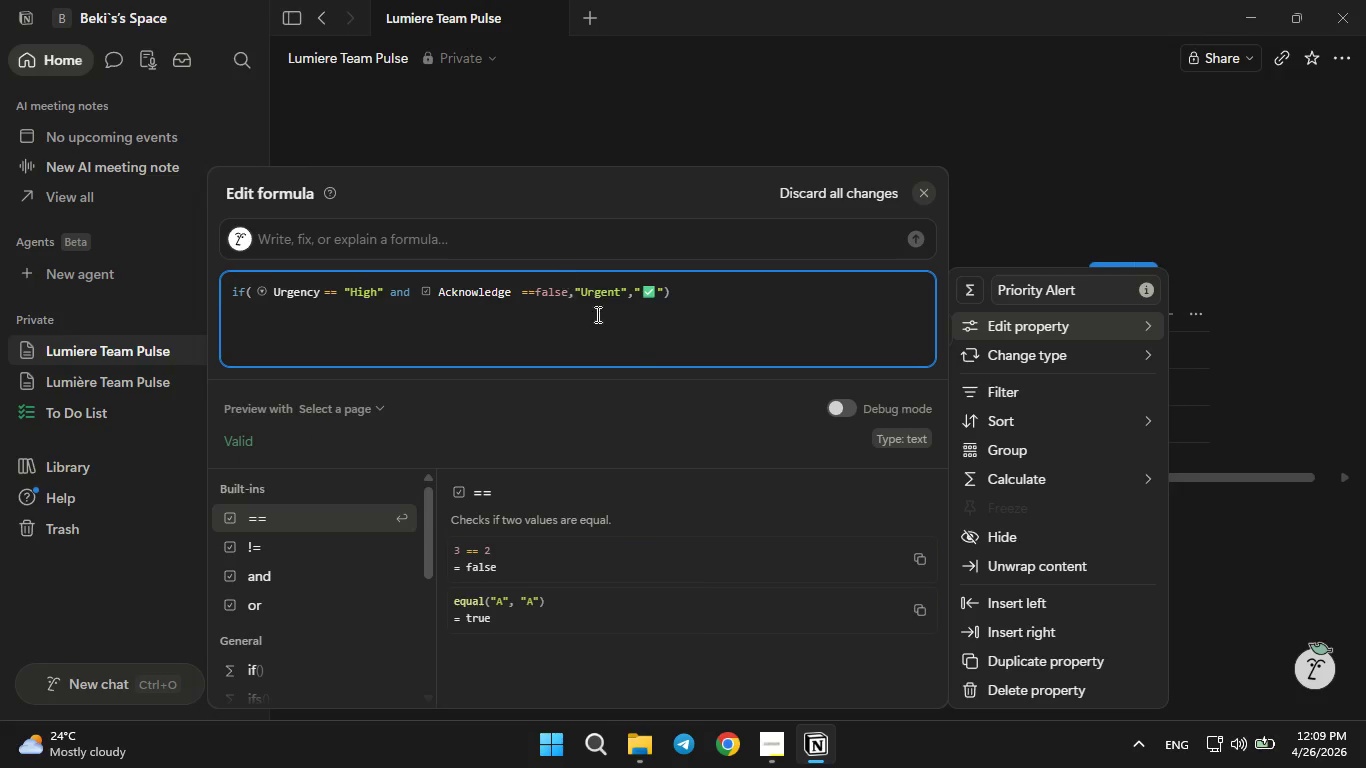 
left_click([635, 352])
 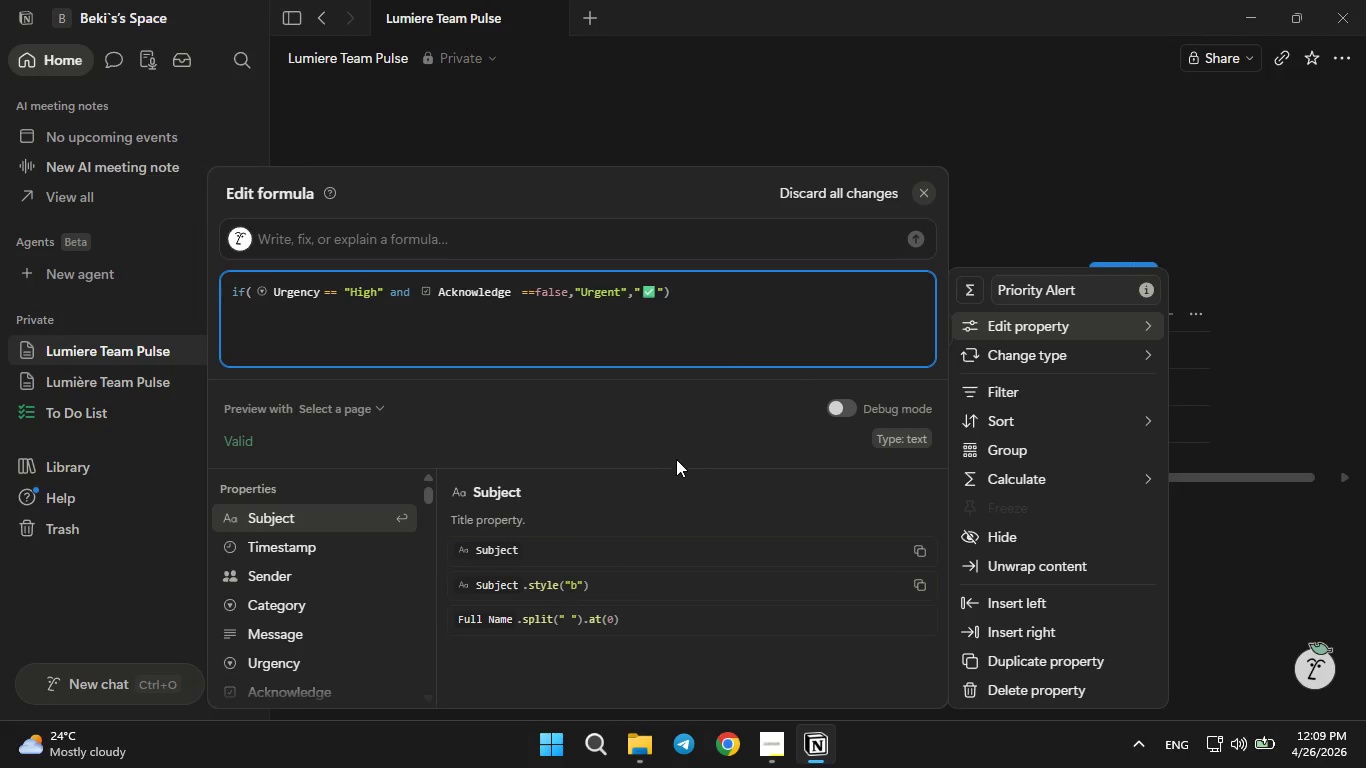 
wait(6.64)
 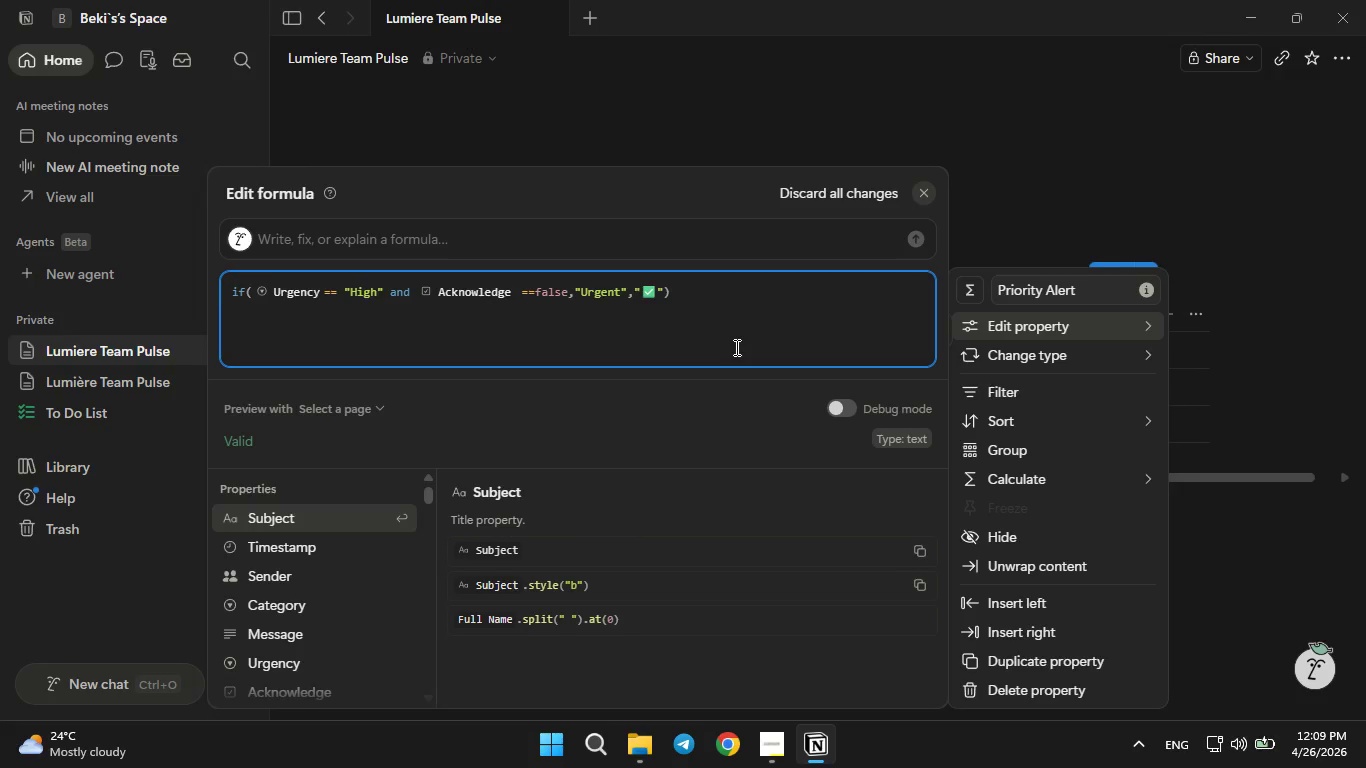 
left_click([608, 406])
 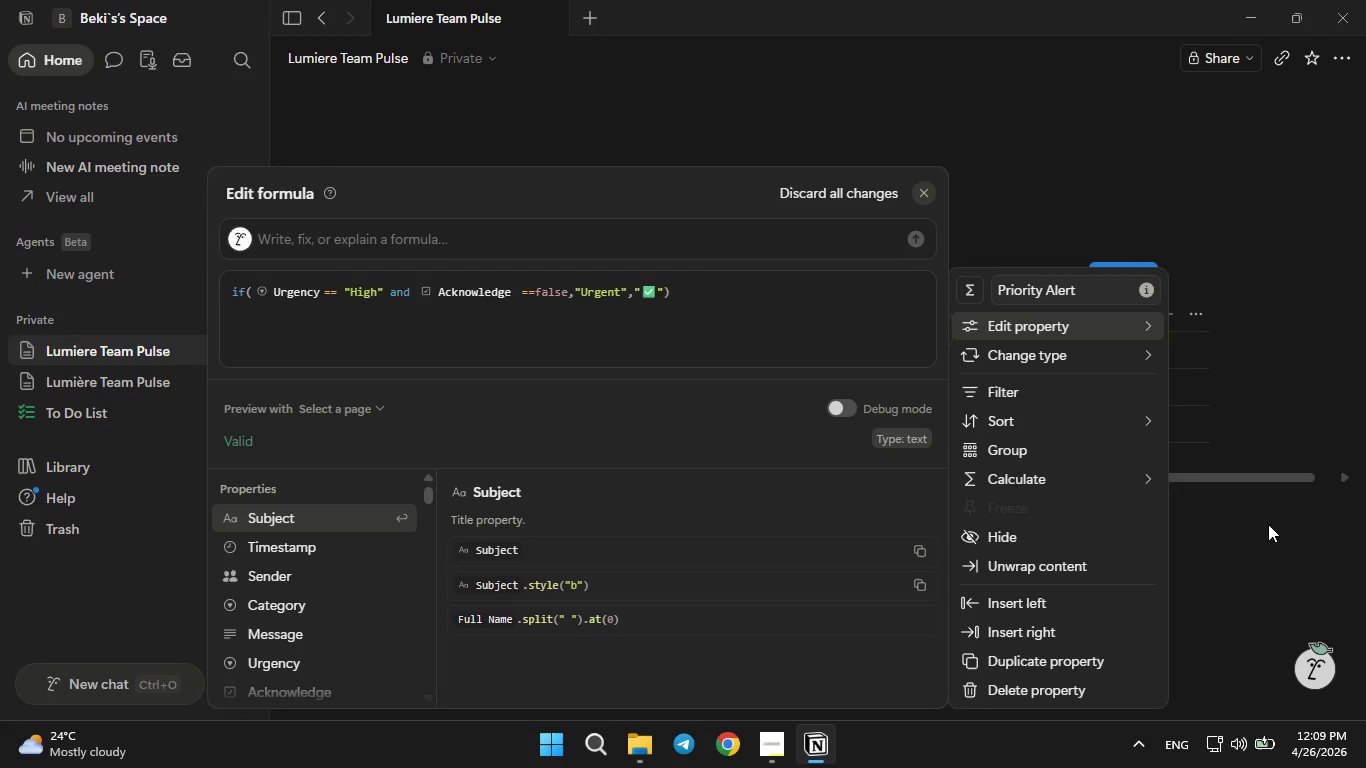 
left_click([1268, 526])
 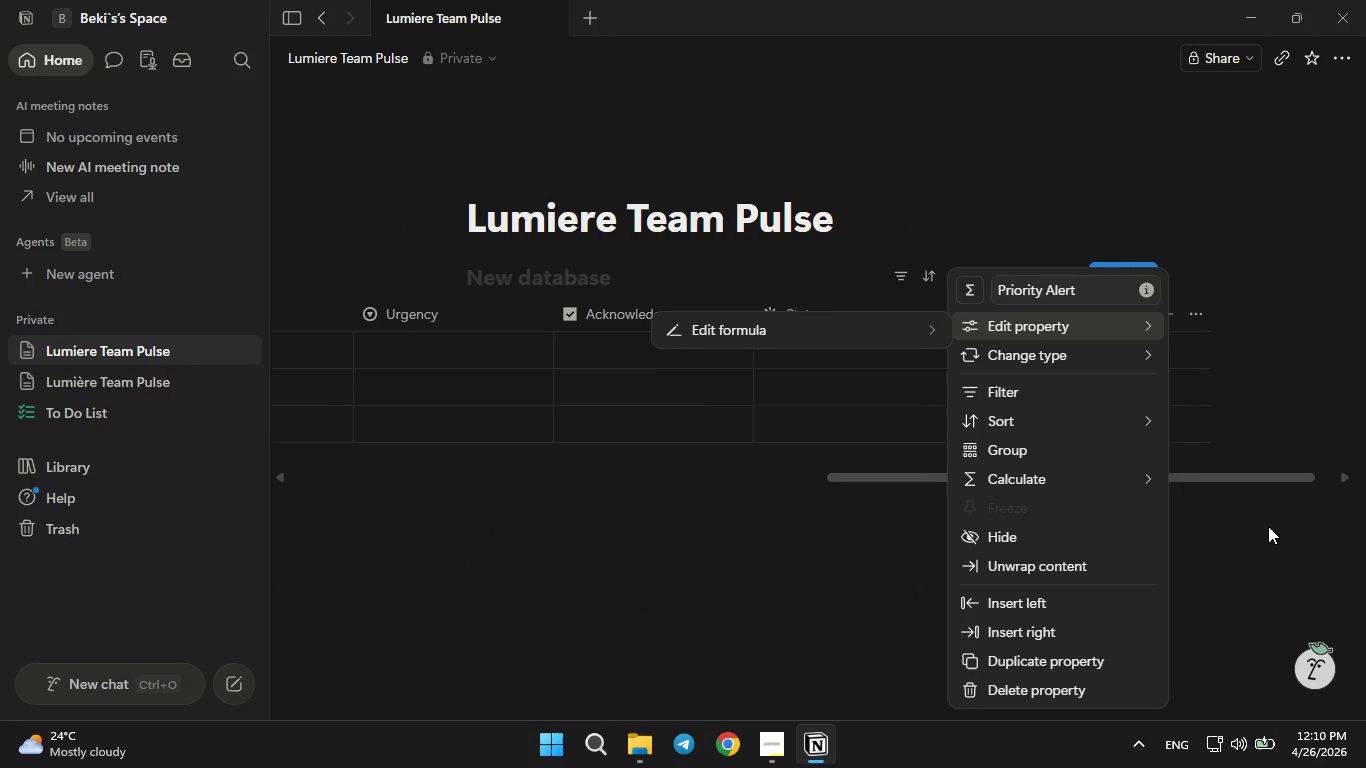 
left_click([1268, 526])
 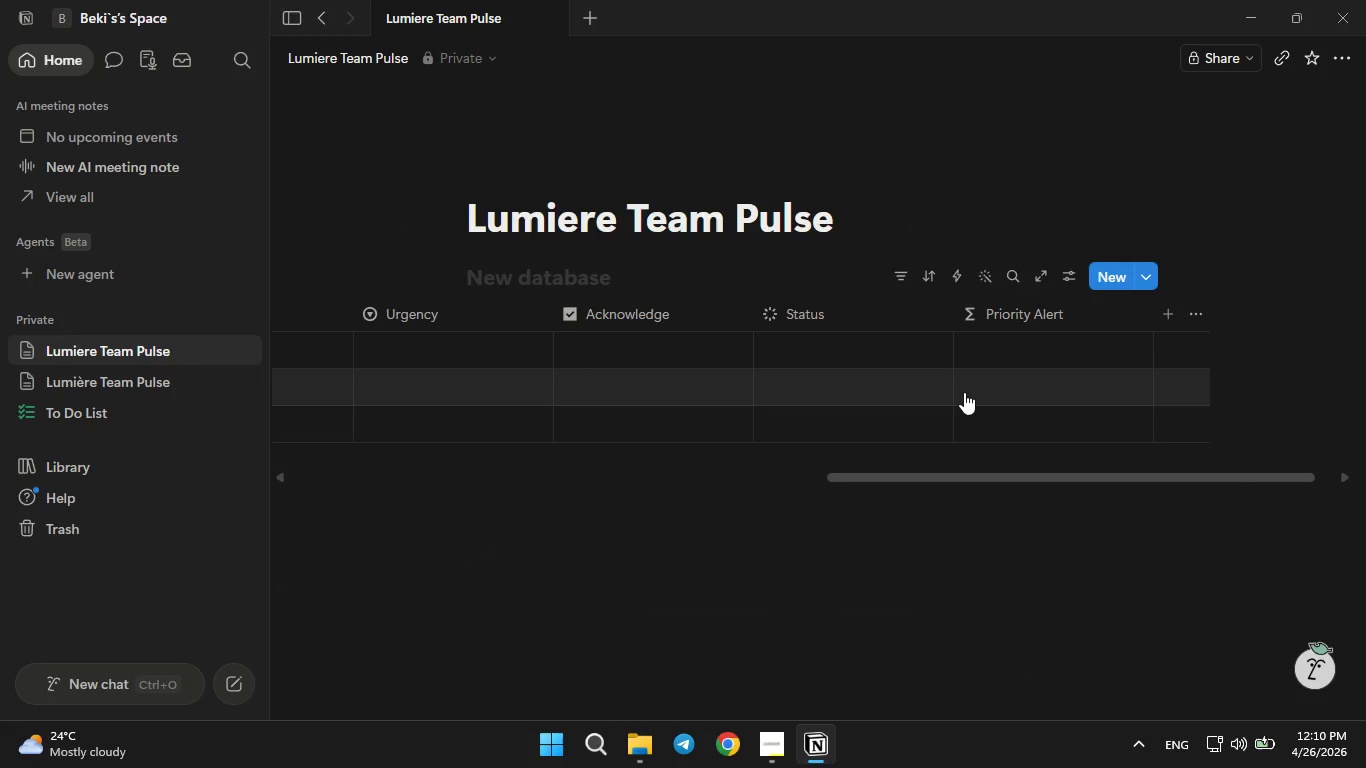 
wait(12.95)
 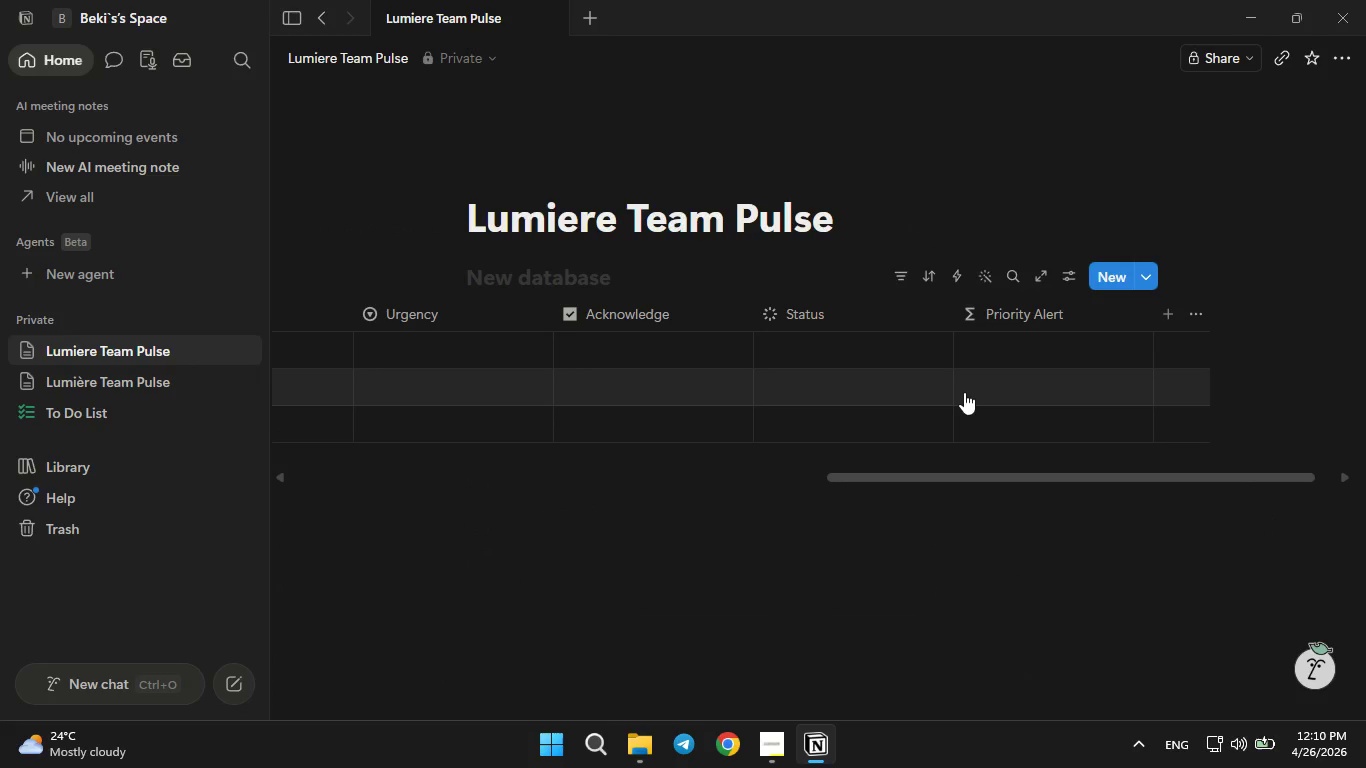 
left_click([530, 276])
 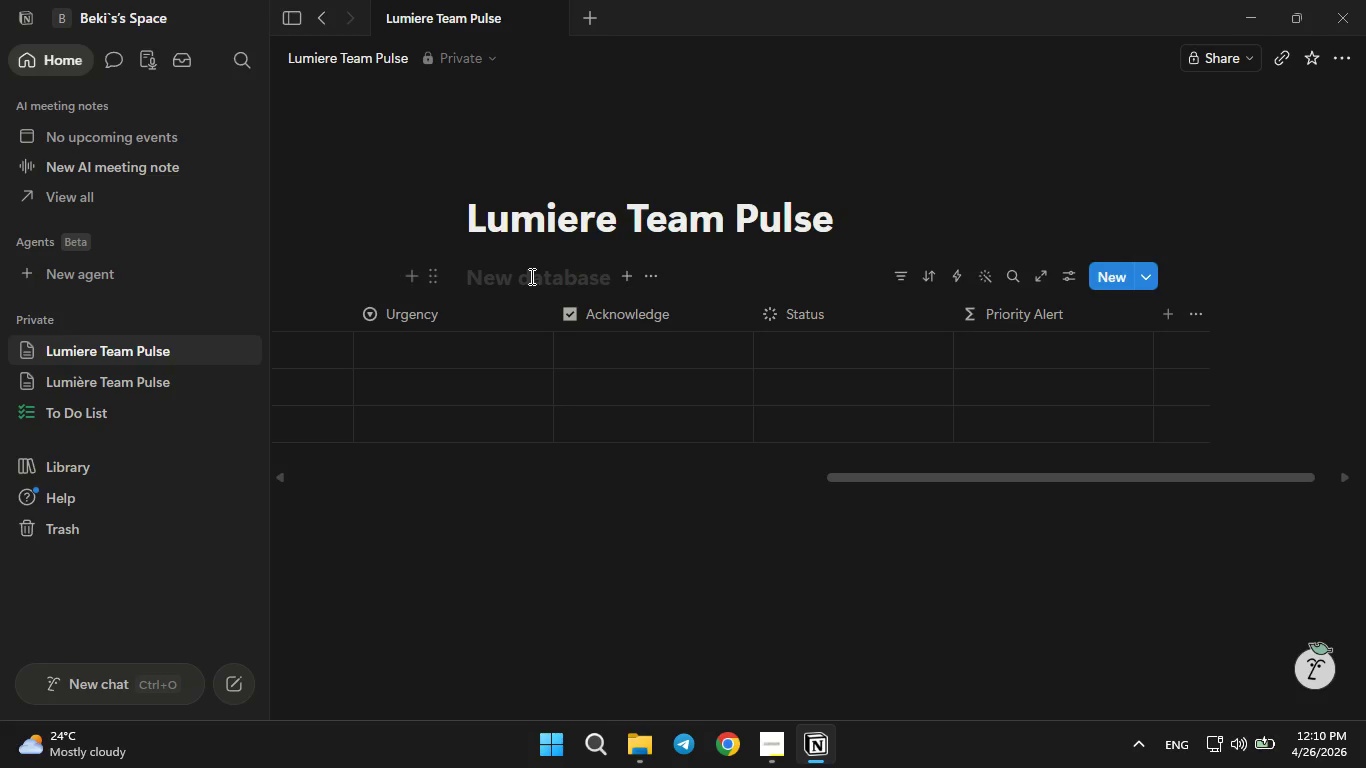 
type(Lumiere List)
 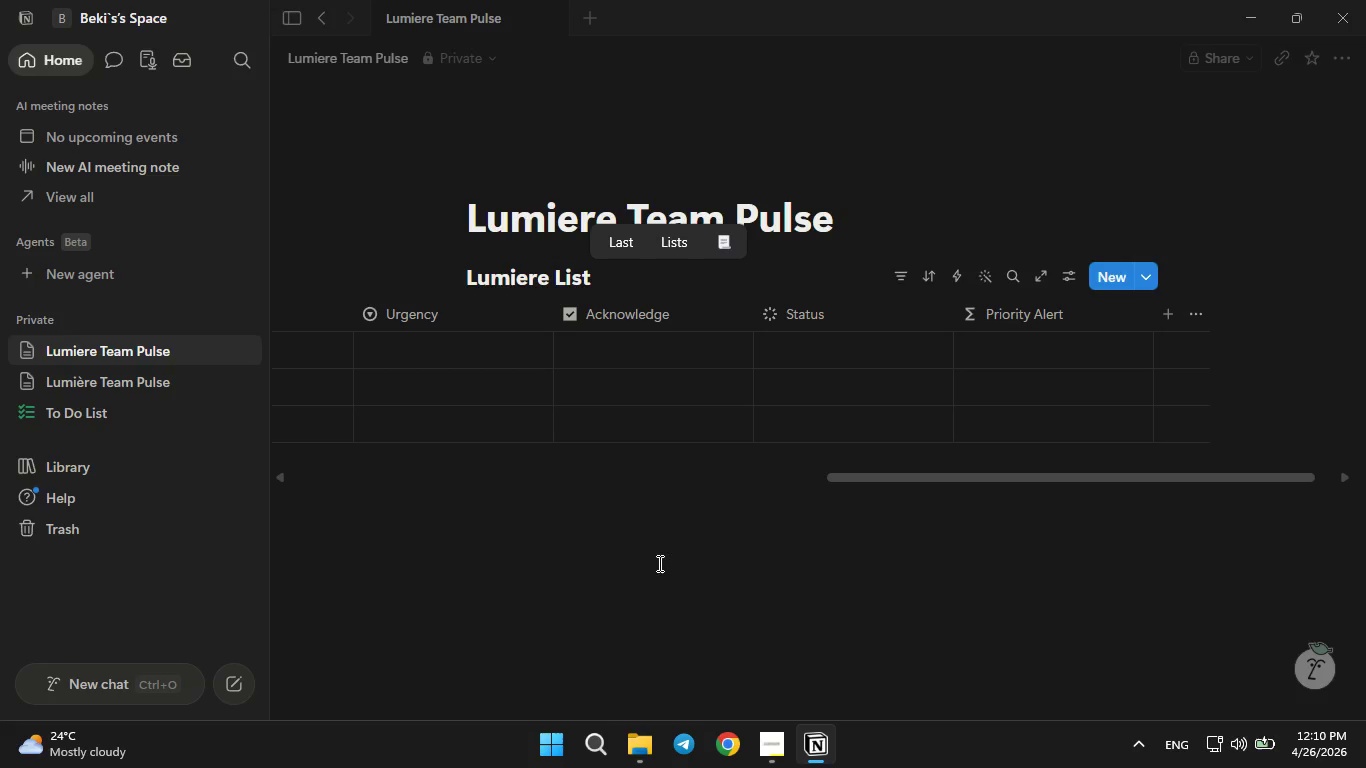 
left_click([658, 563])
 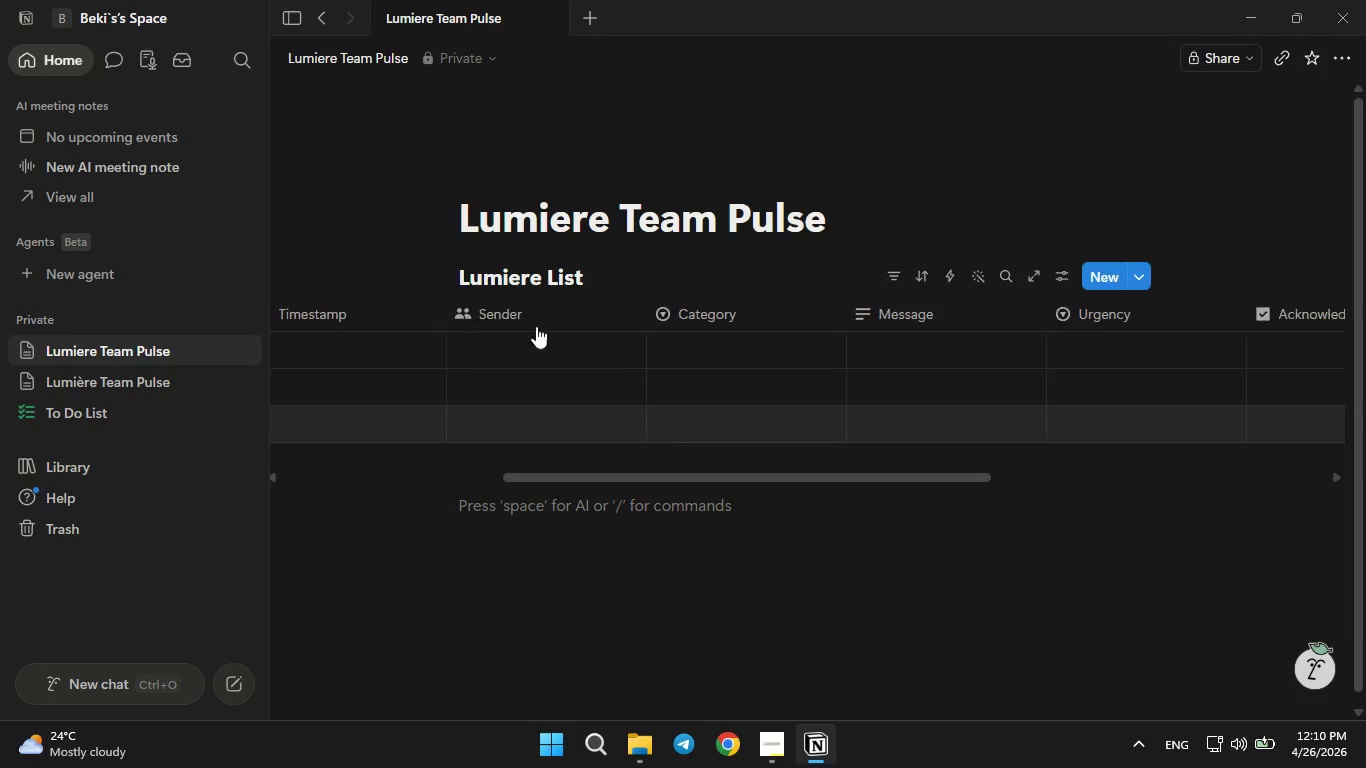 
left_click([285, 19])
 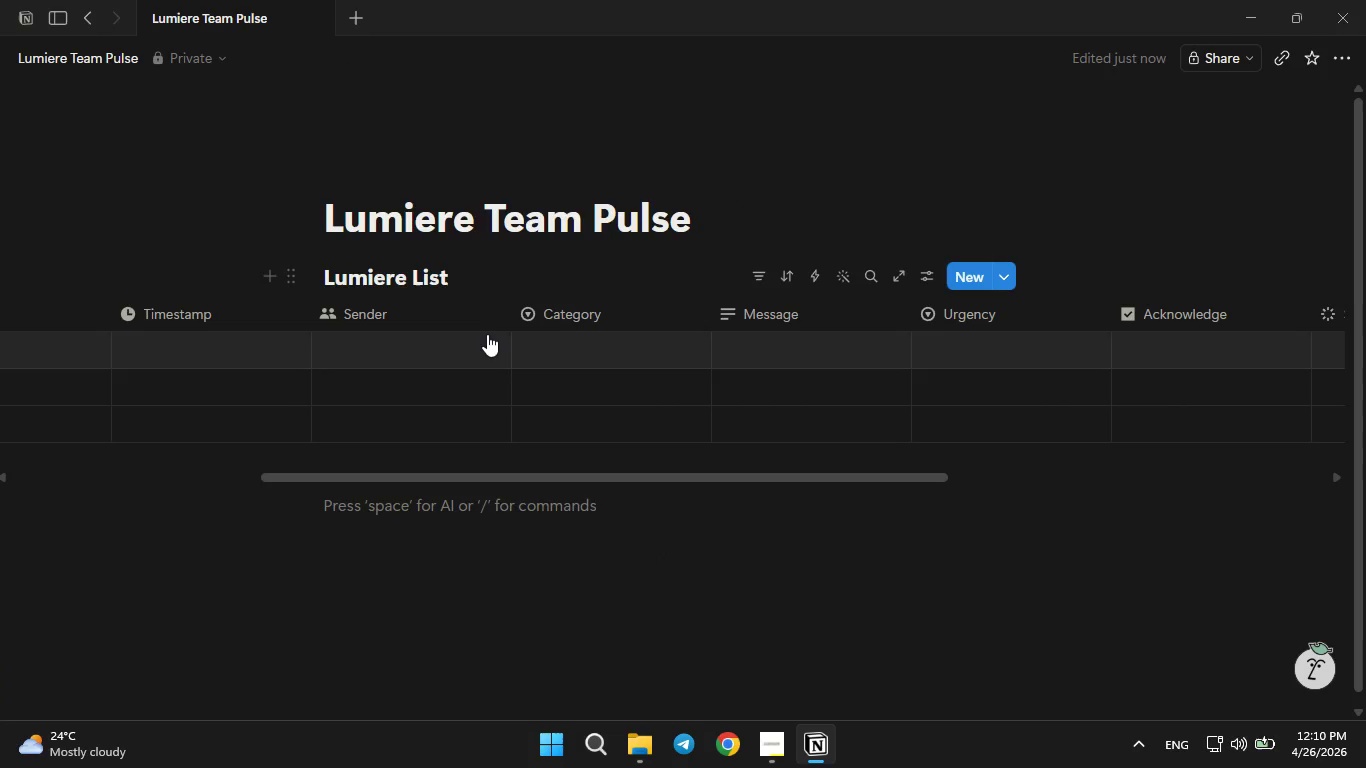 
mouse_move([367, 392])
 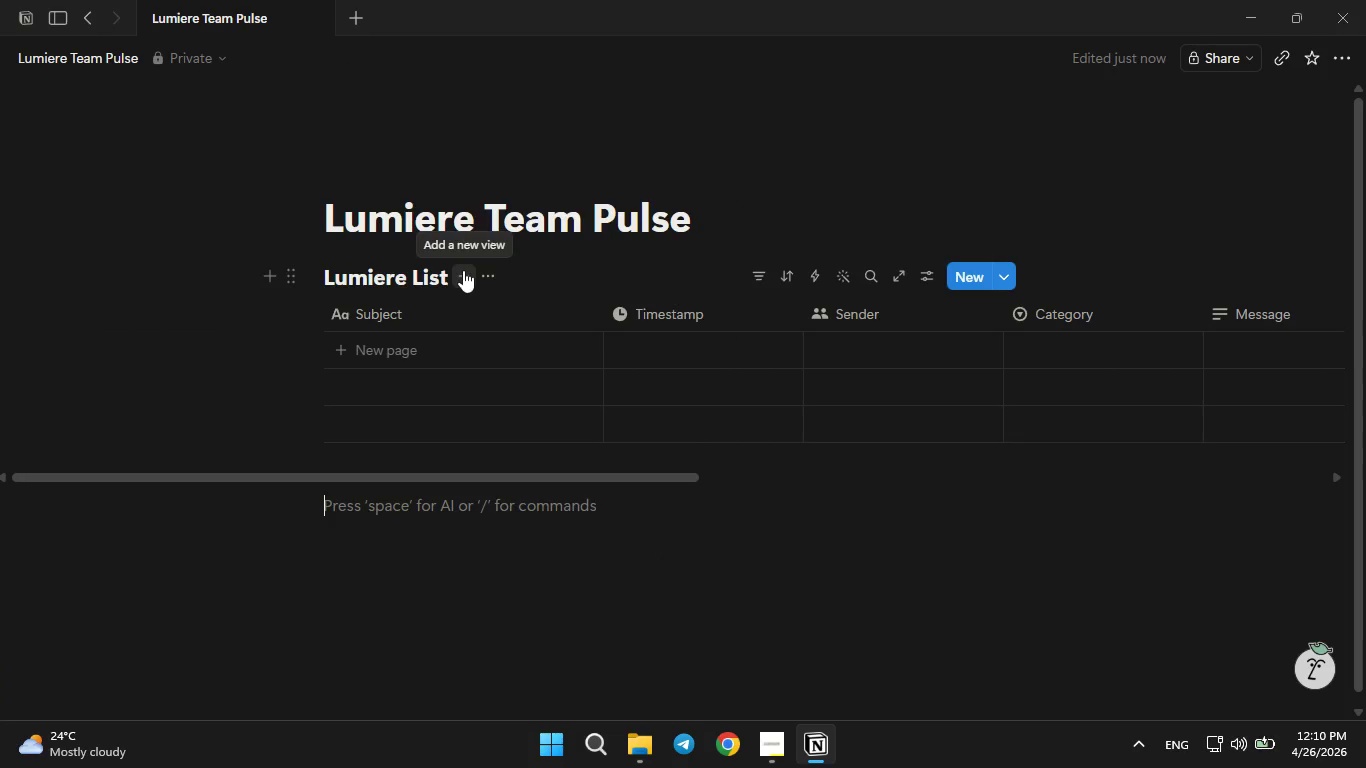 
left_click([463, 270])
 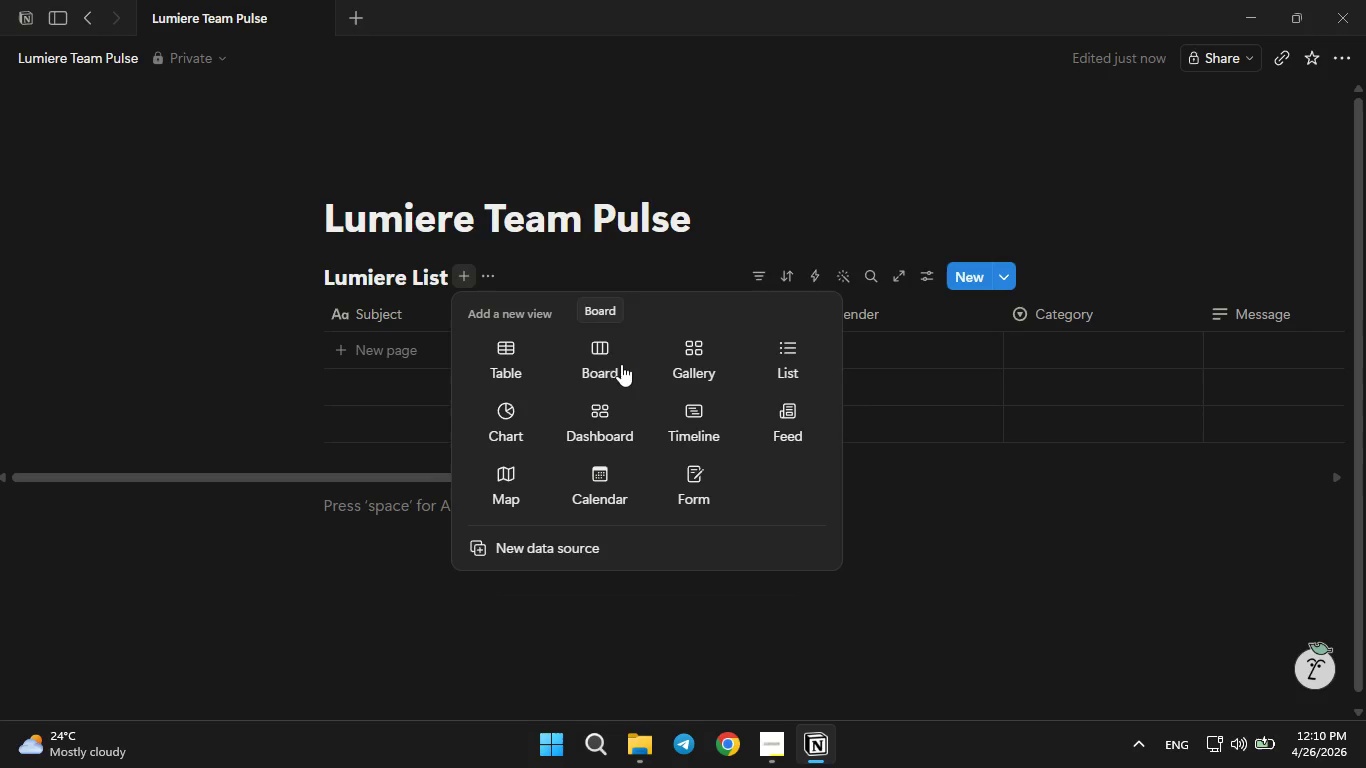 
left_click([783, 354])
 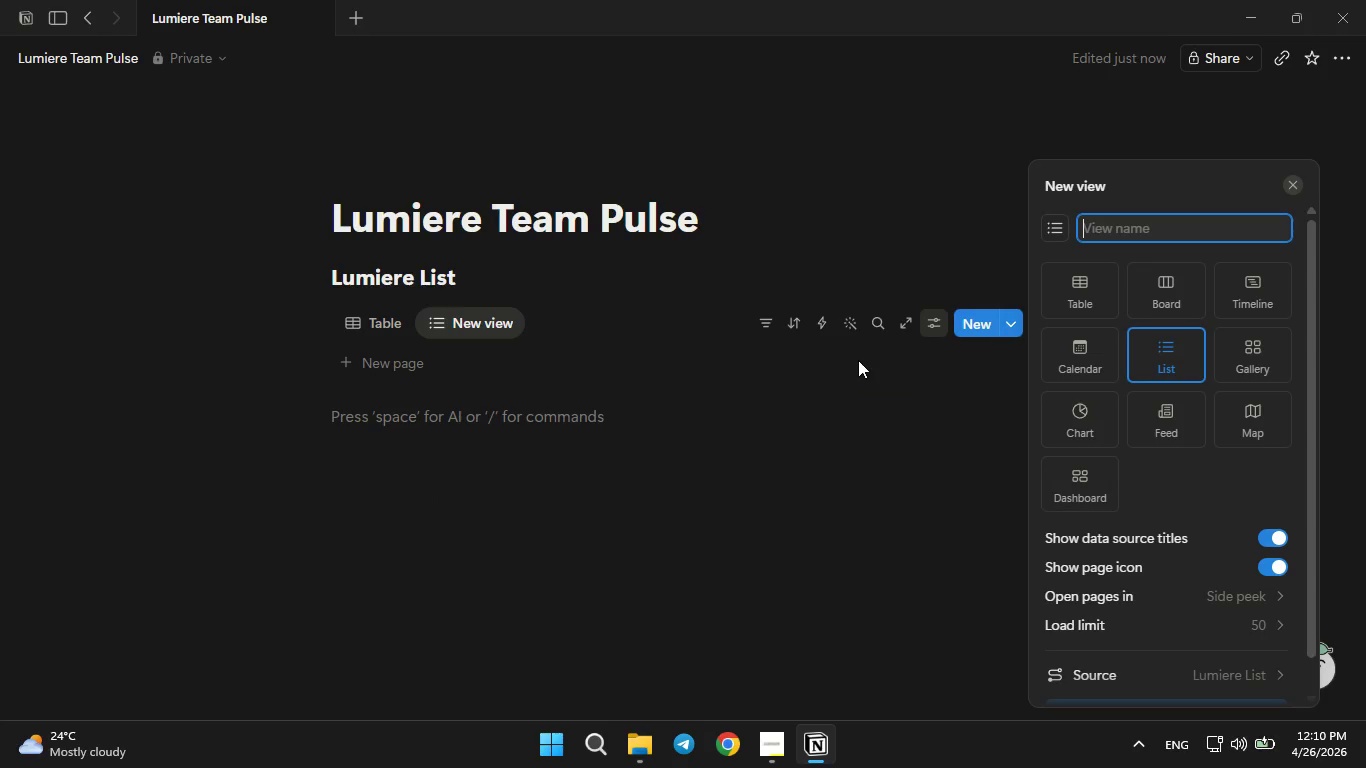 
wait(5.05)
 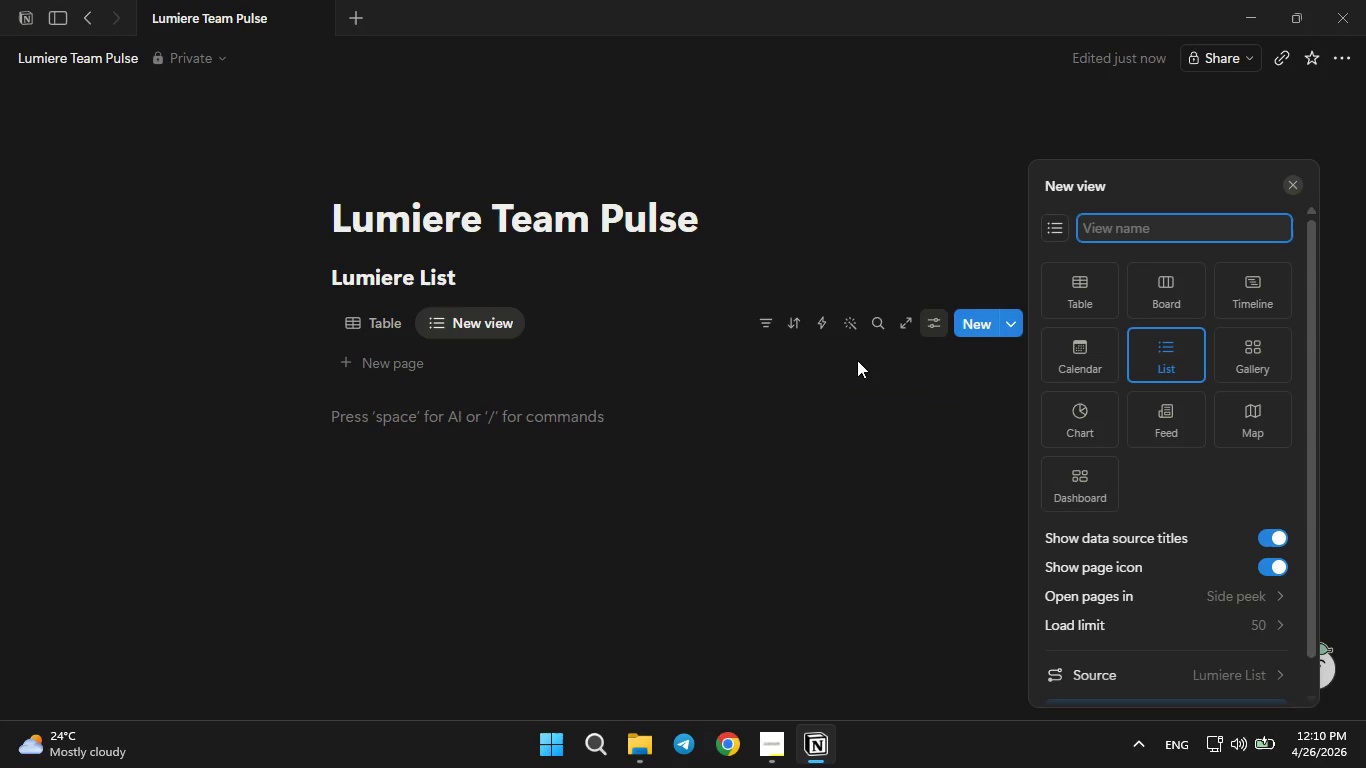 
type(Today`s Feed)
 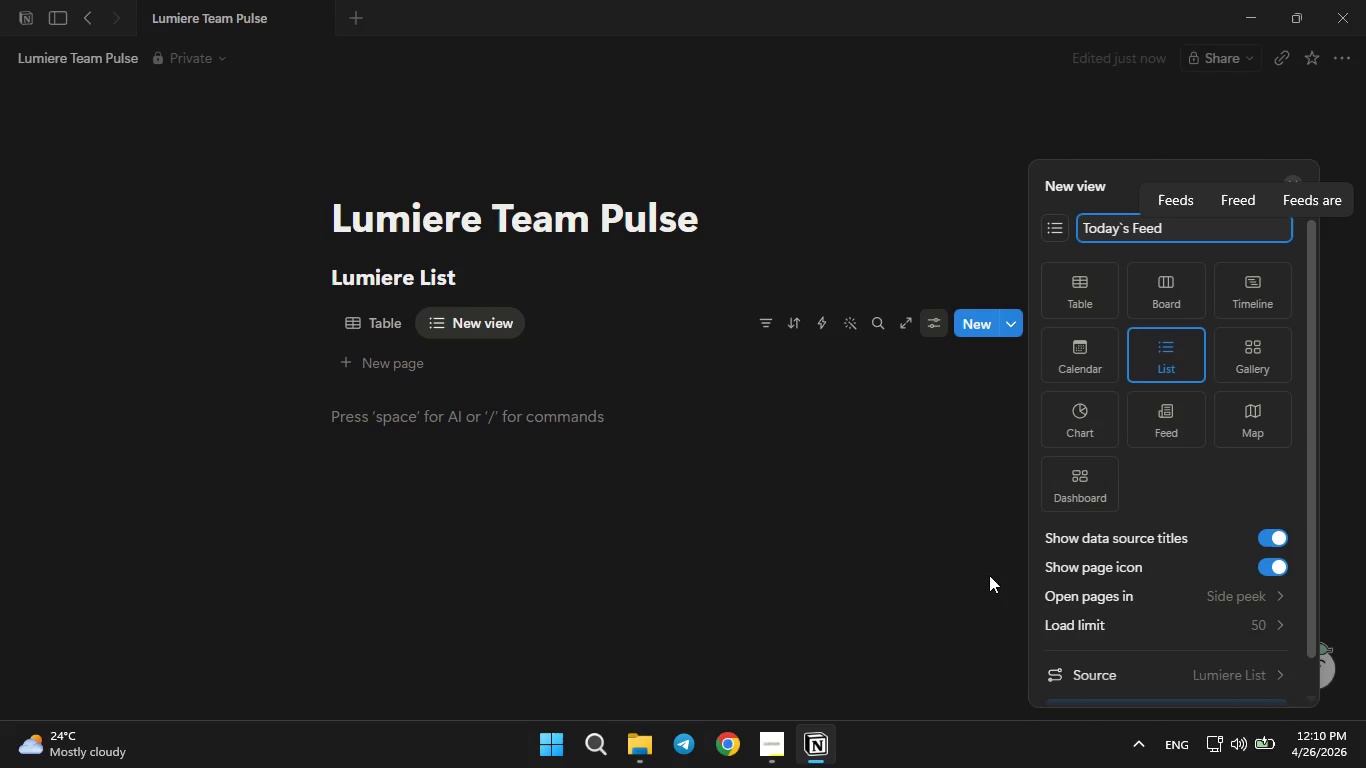 
mouse_move([1188, 560])
 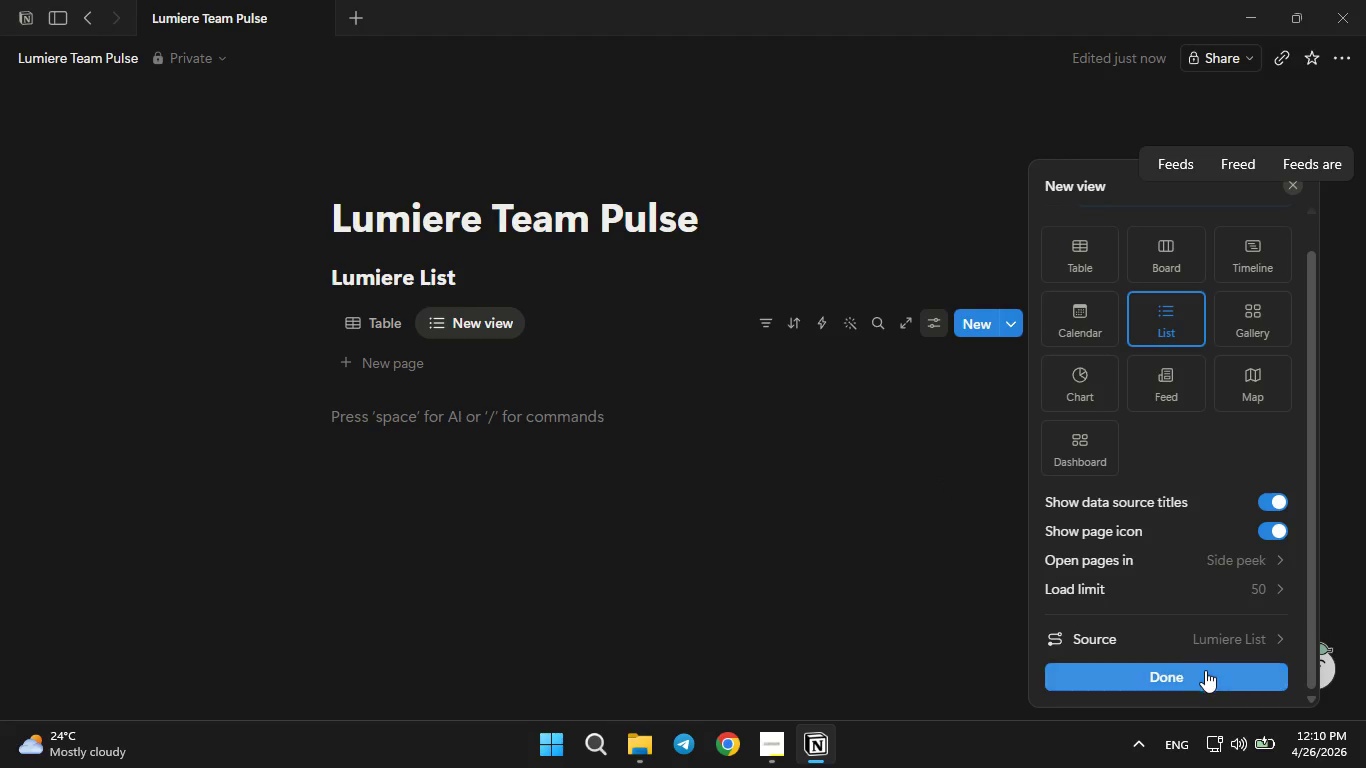 
left_click([1199, 673])
 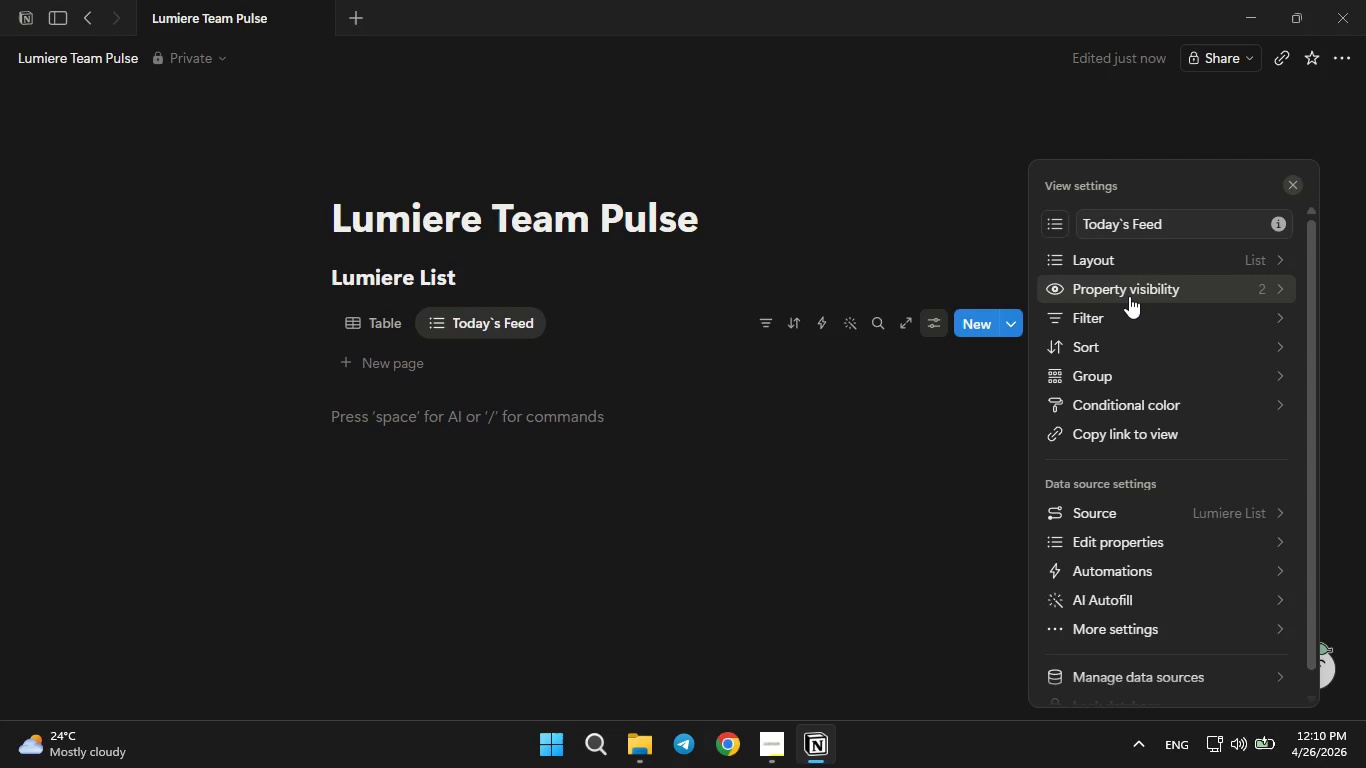 
wait(5.52)
 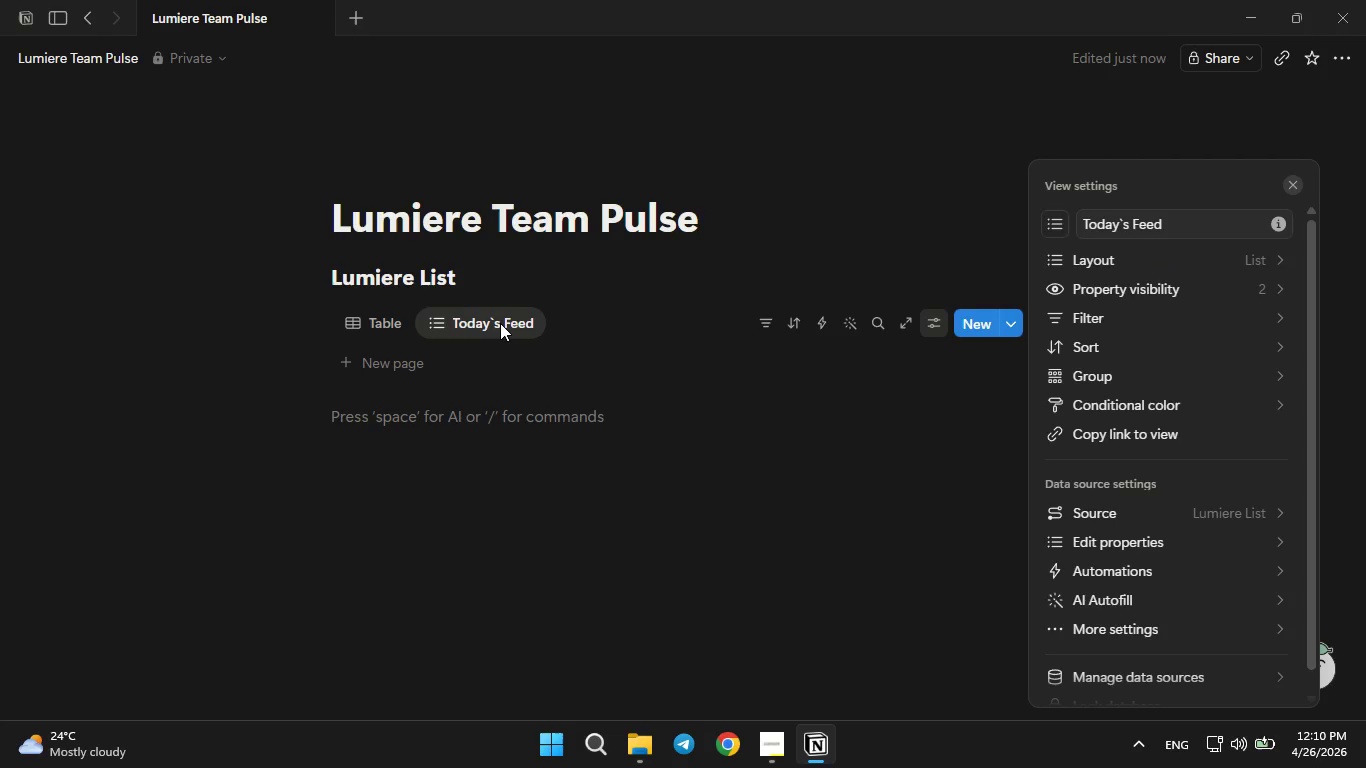 
left_click([1121, 298])
 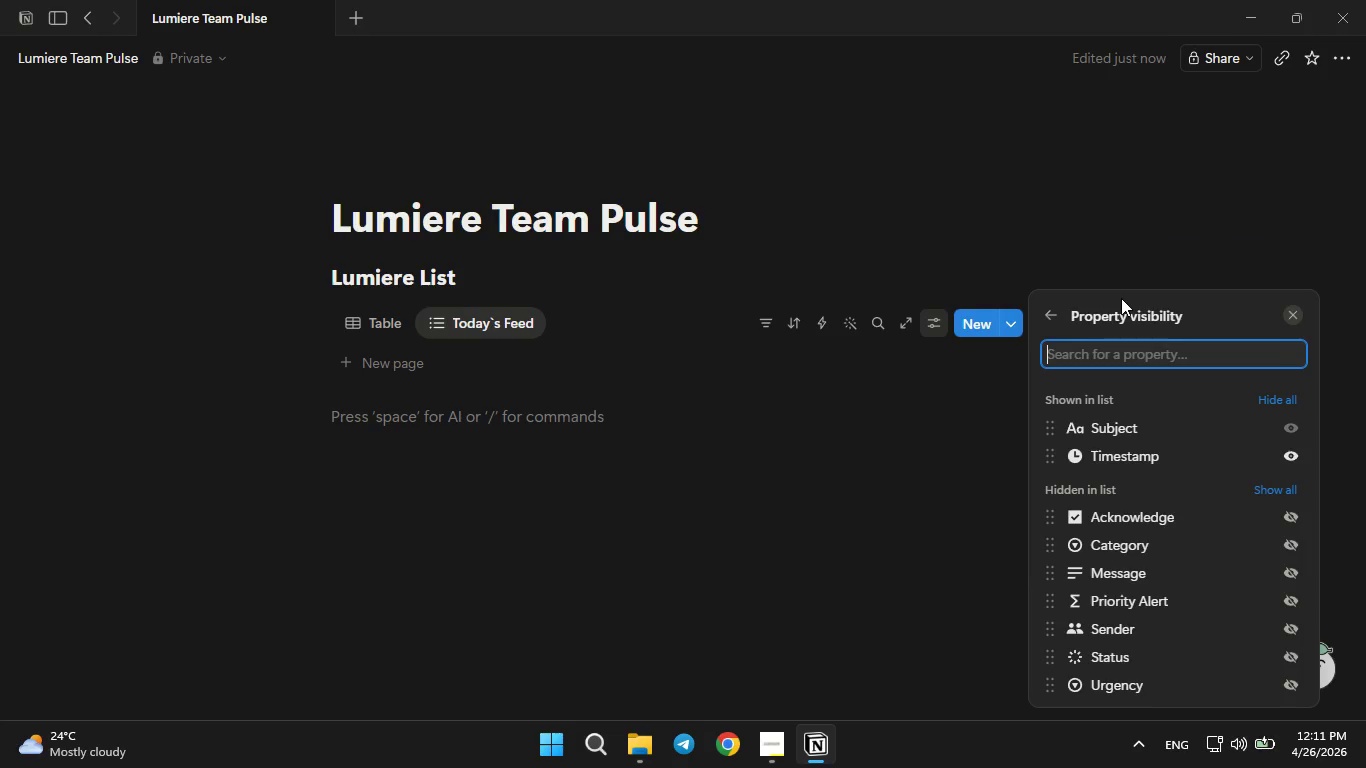 
left_click([1056, 319])
 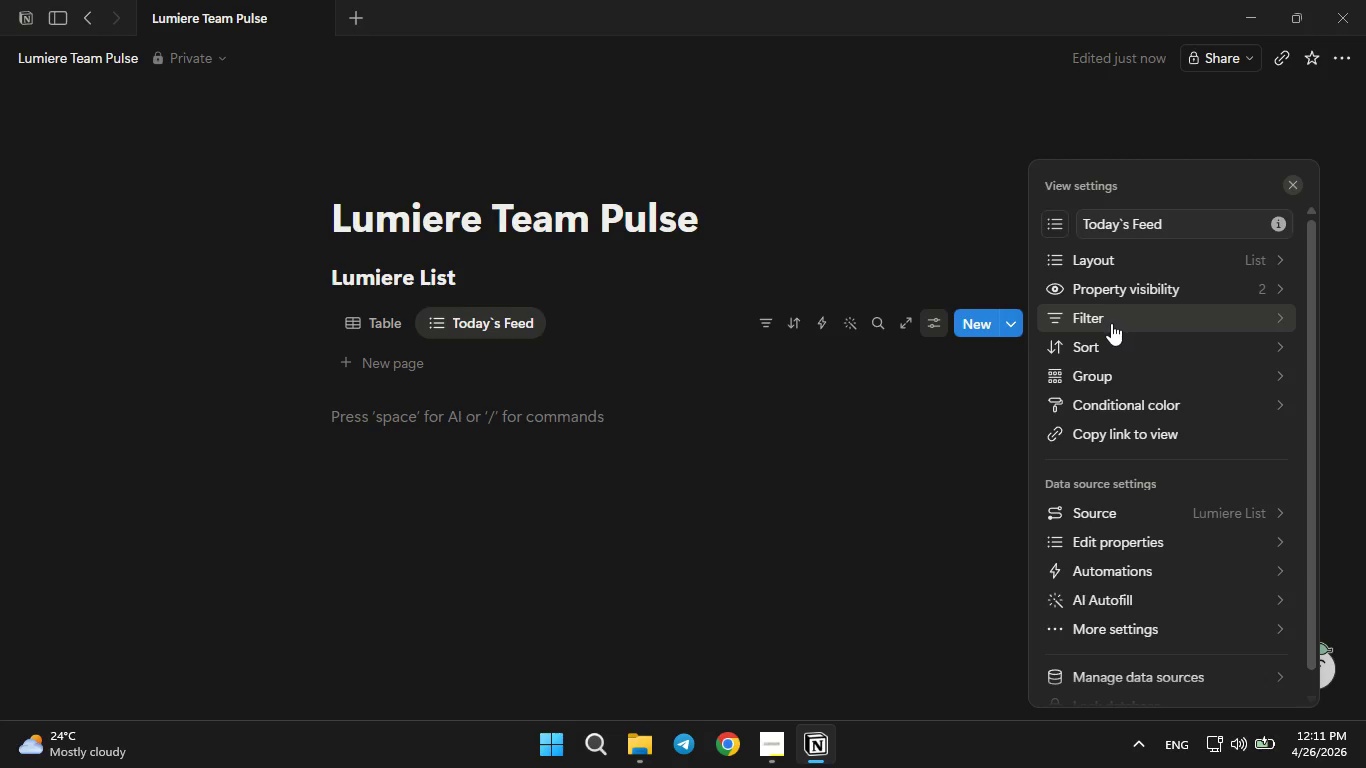 
left_click([1109, 325])
 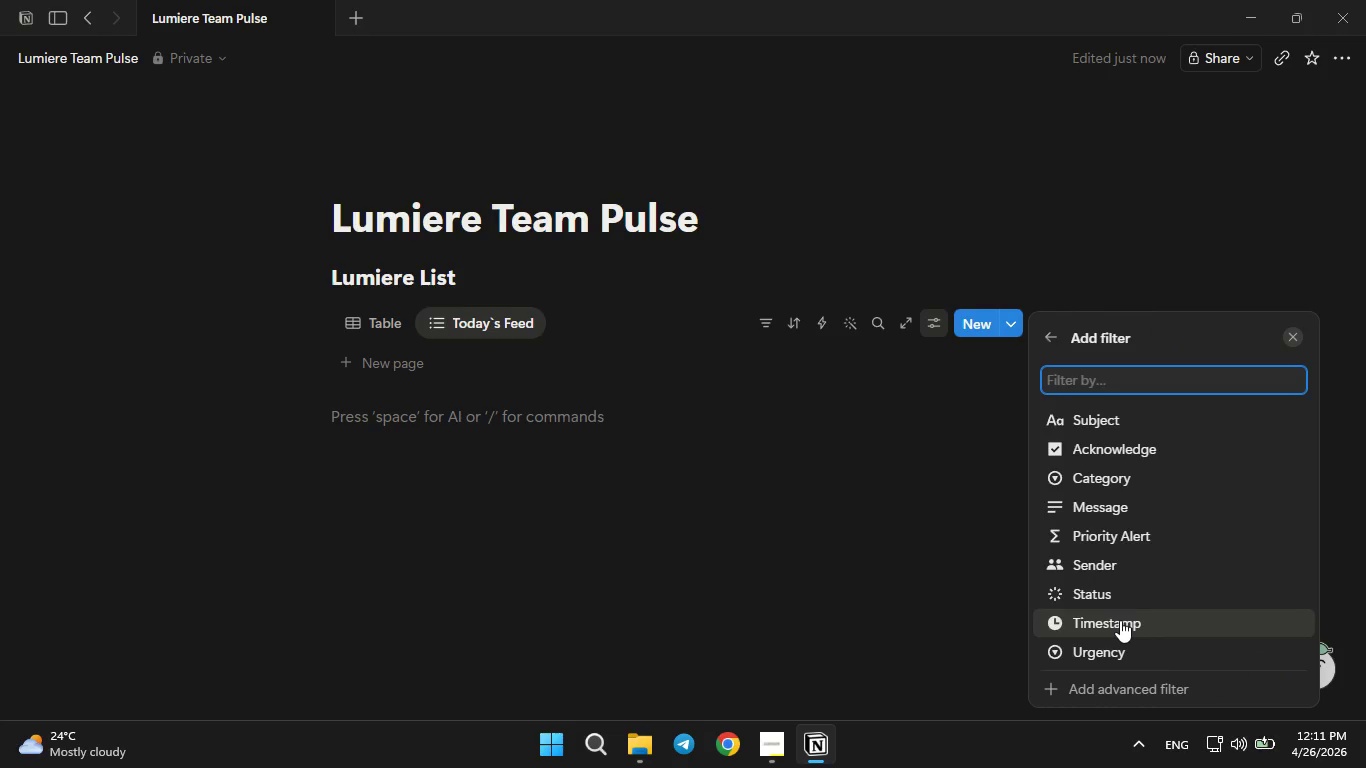 
left_click([1120, 620])
 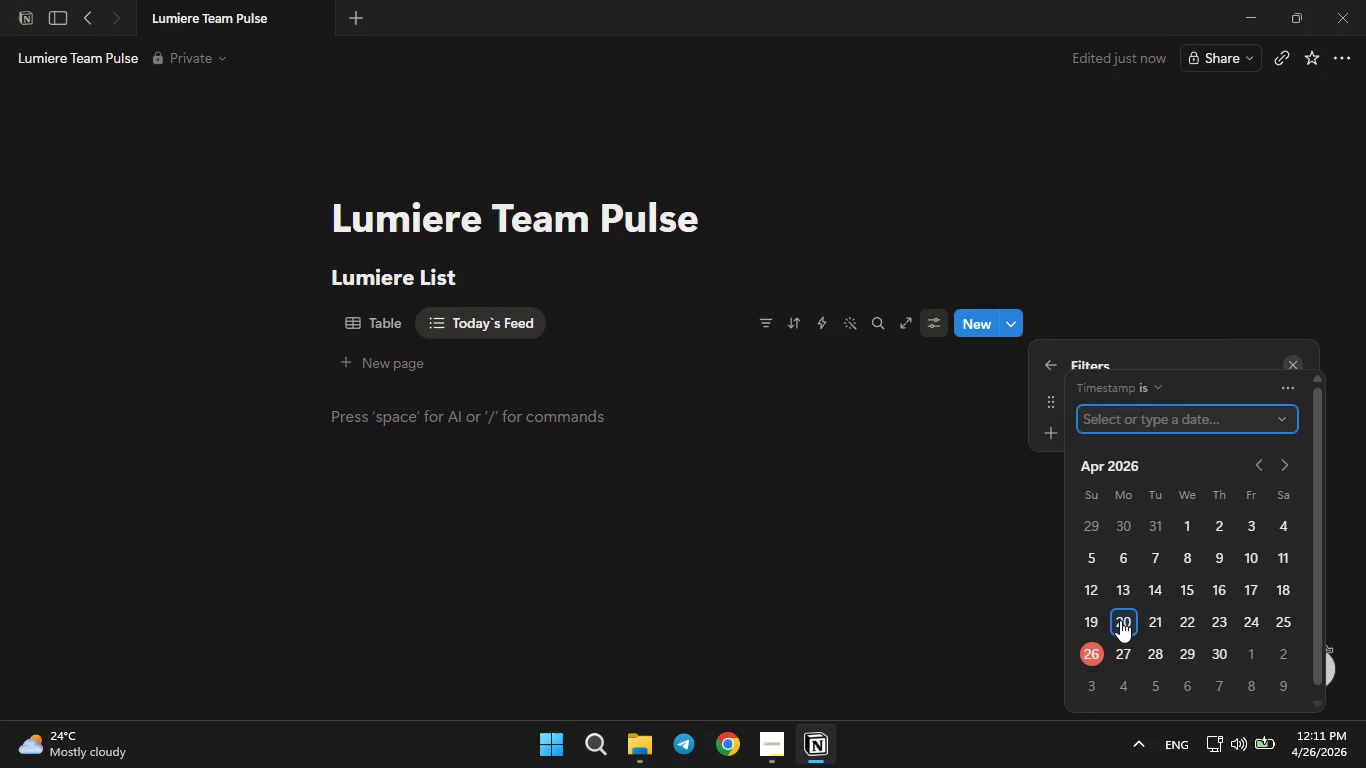 
left_click([1128, 426])
 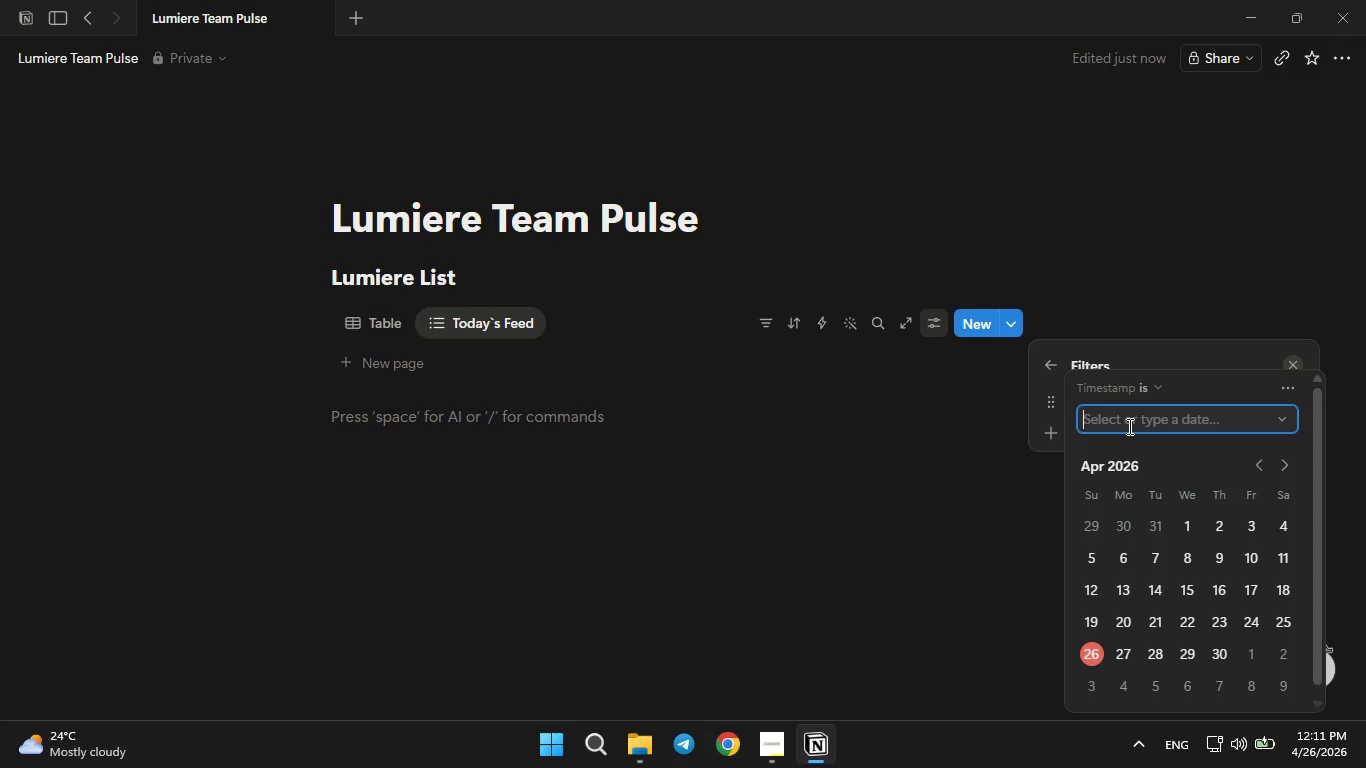 
type(t)
key(Backspace)
type(Today)
 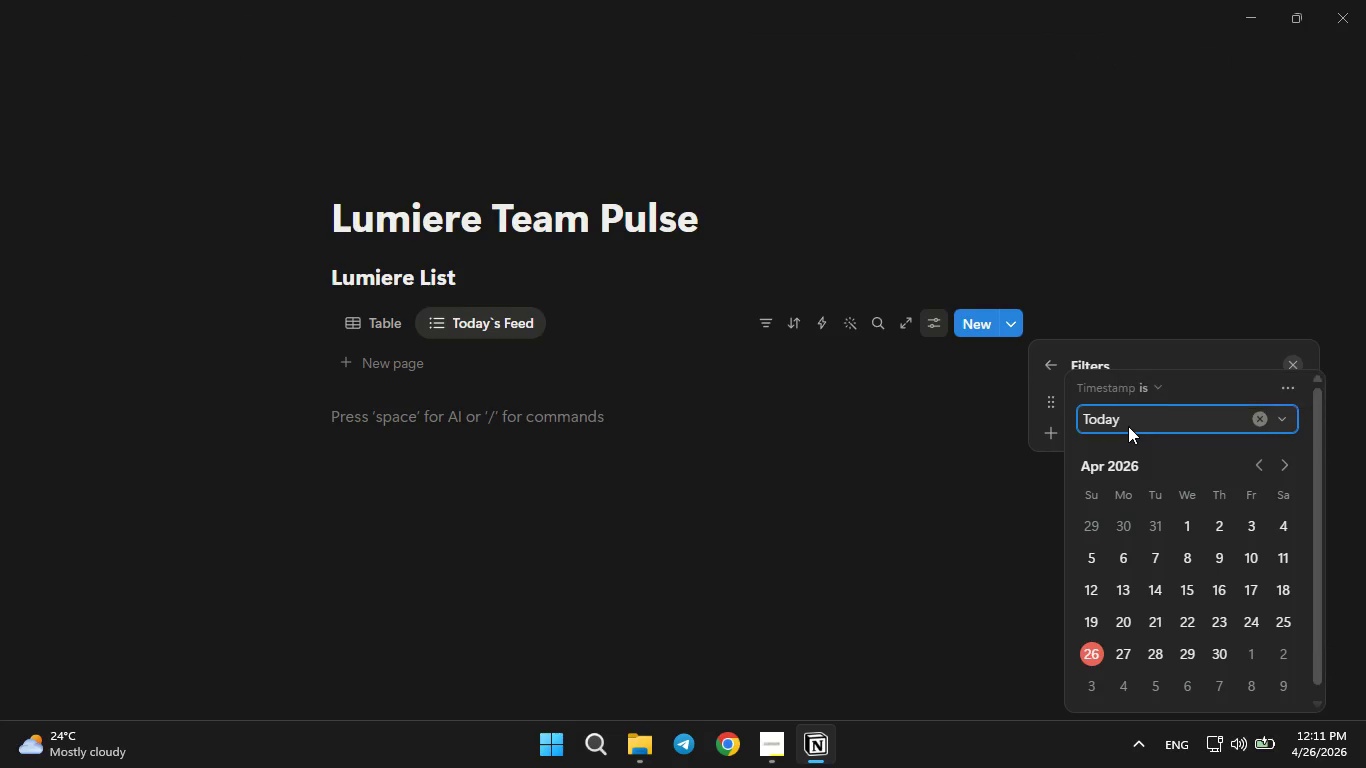 
key(Enter)
 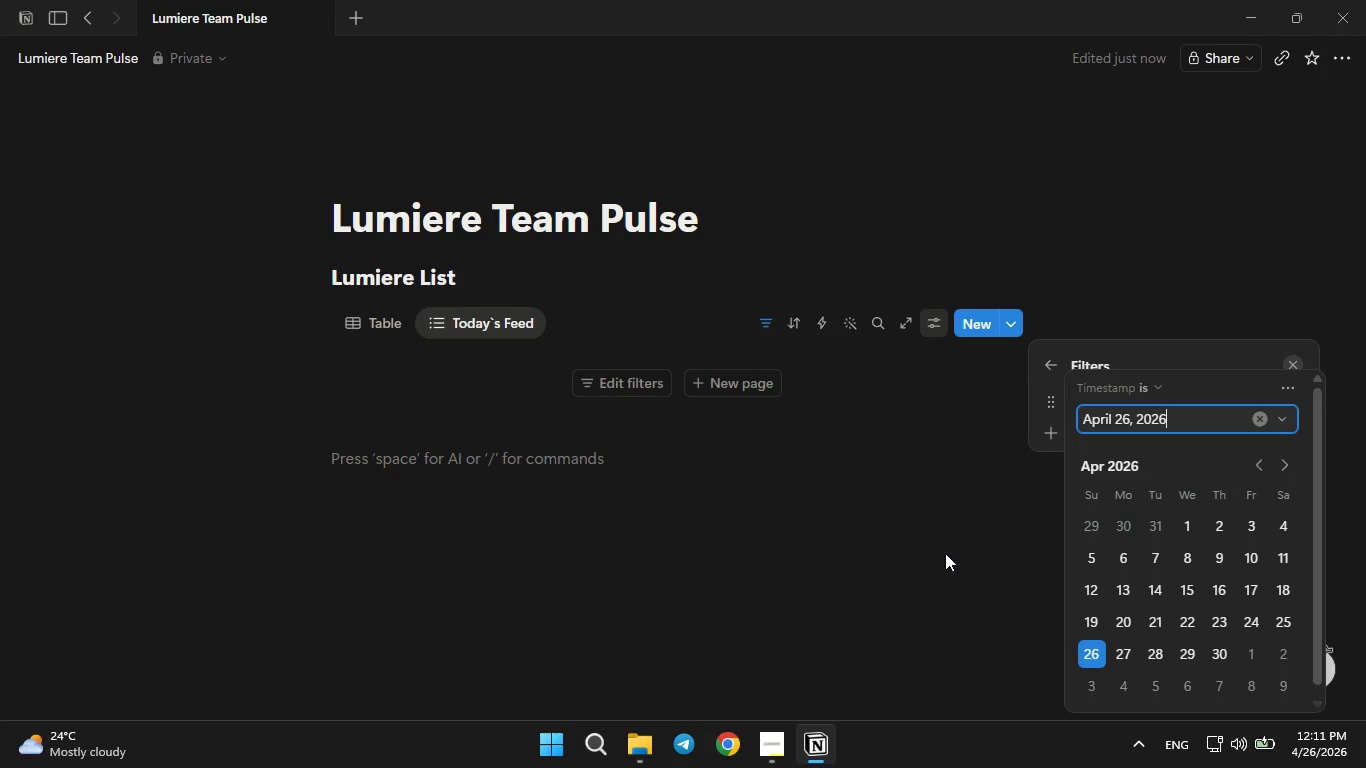 
wait(5.86)
 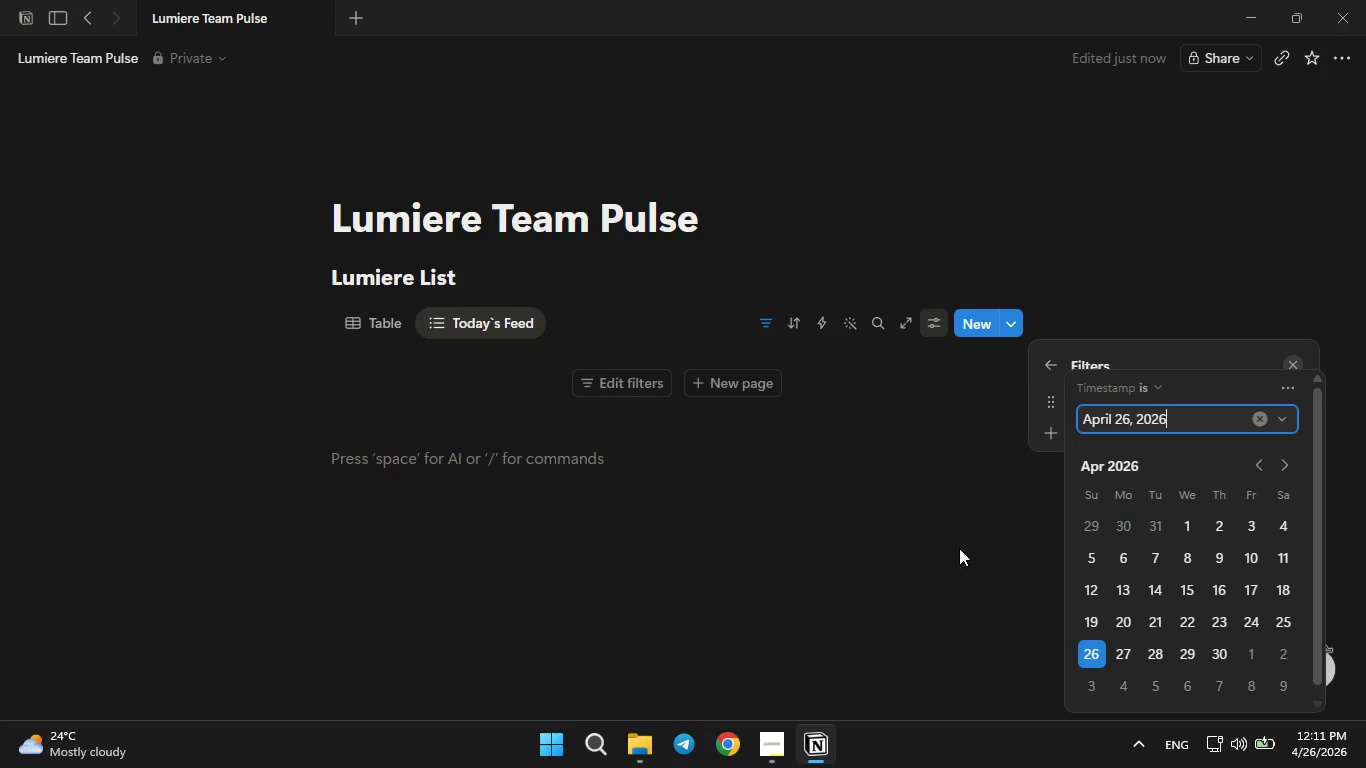 
left_click([1104, 361])
 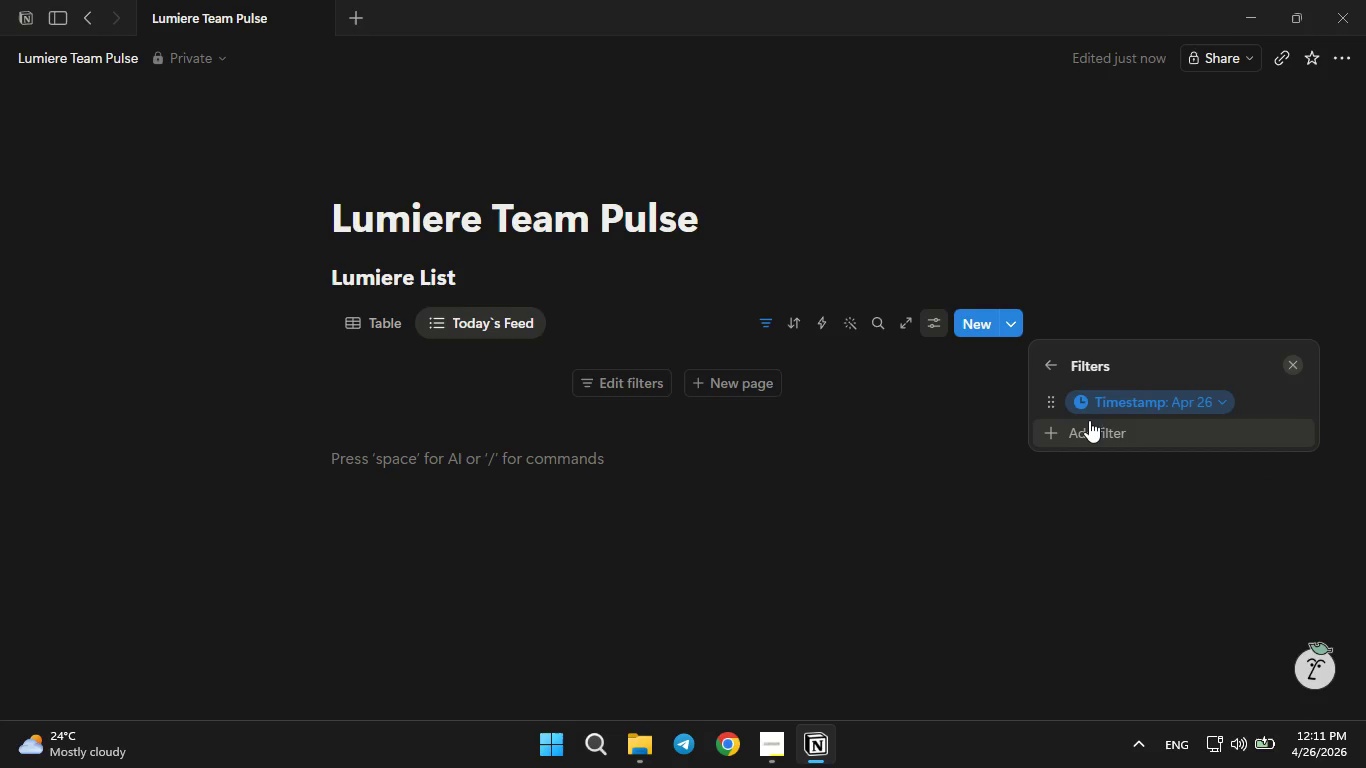 
left_click([1088, 423])
 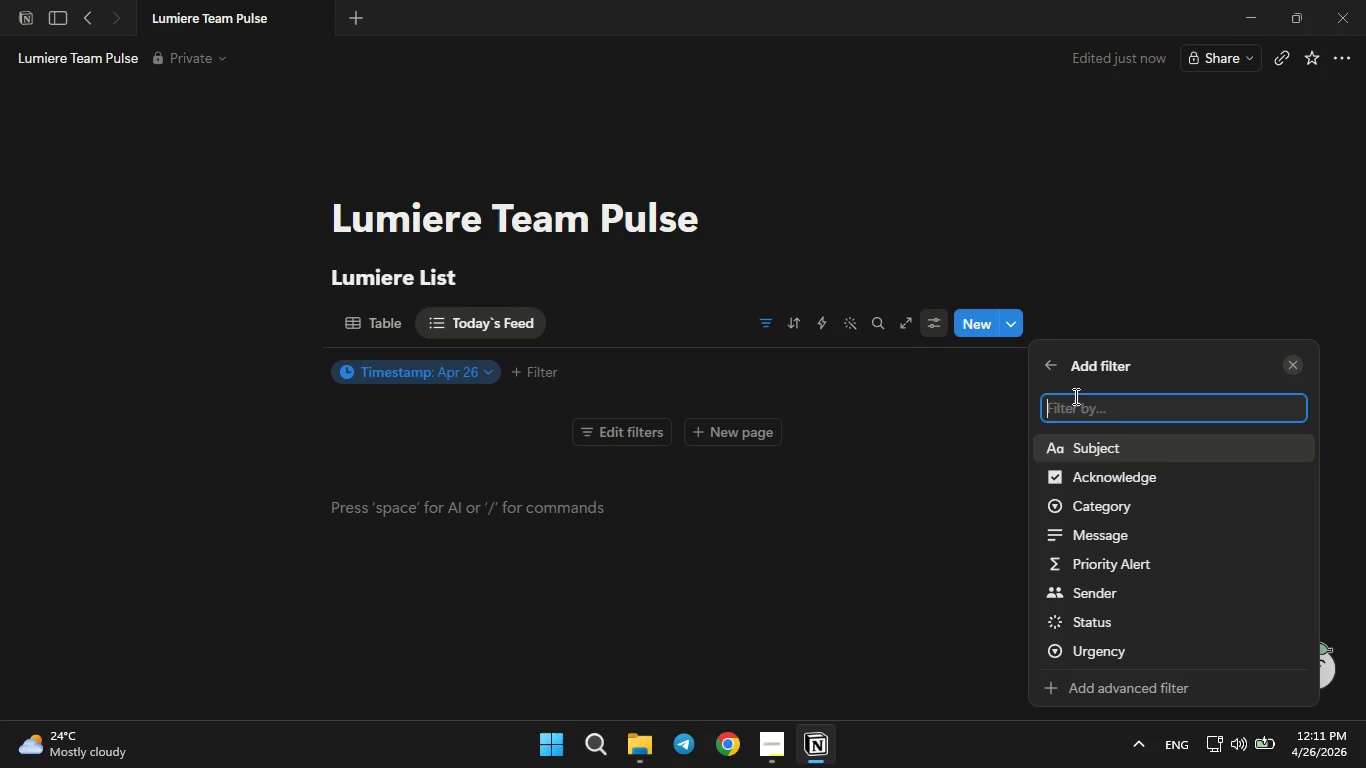 
left_click([1046, 362])
 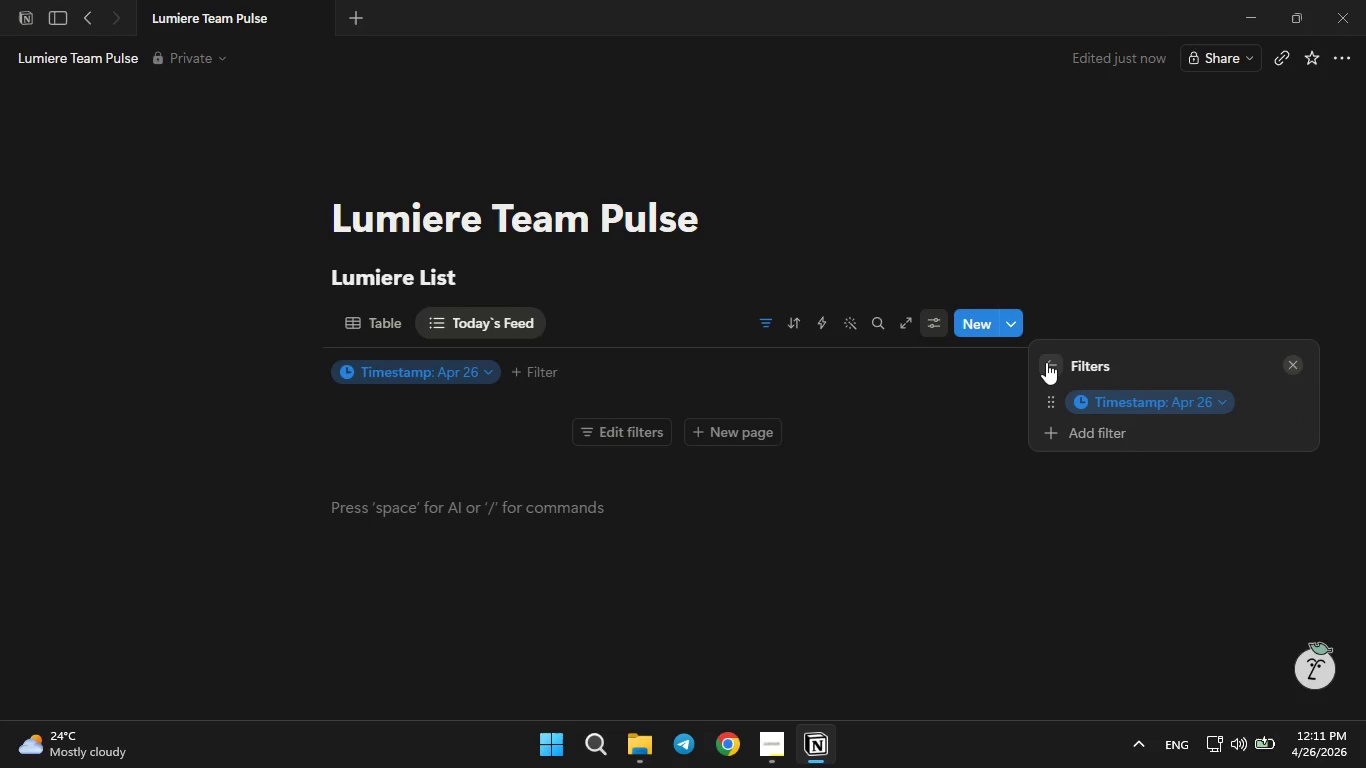 
left_click([1046, 362])
 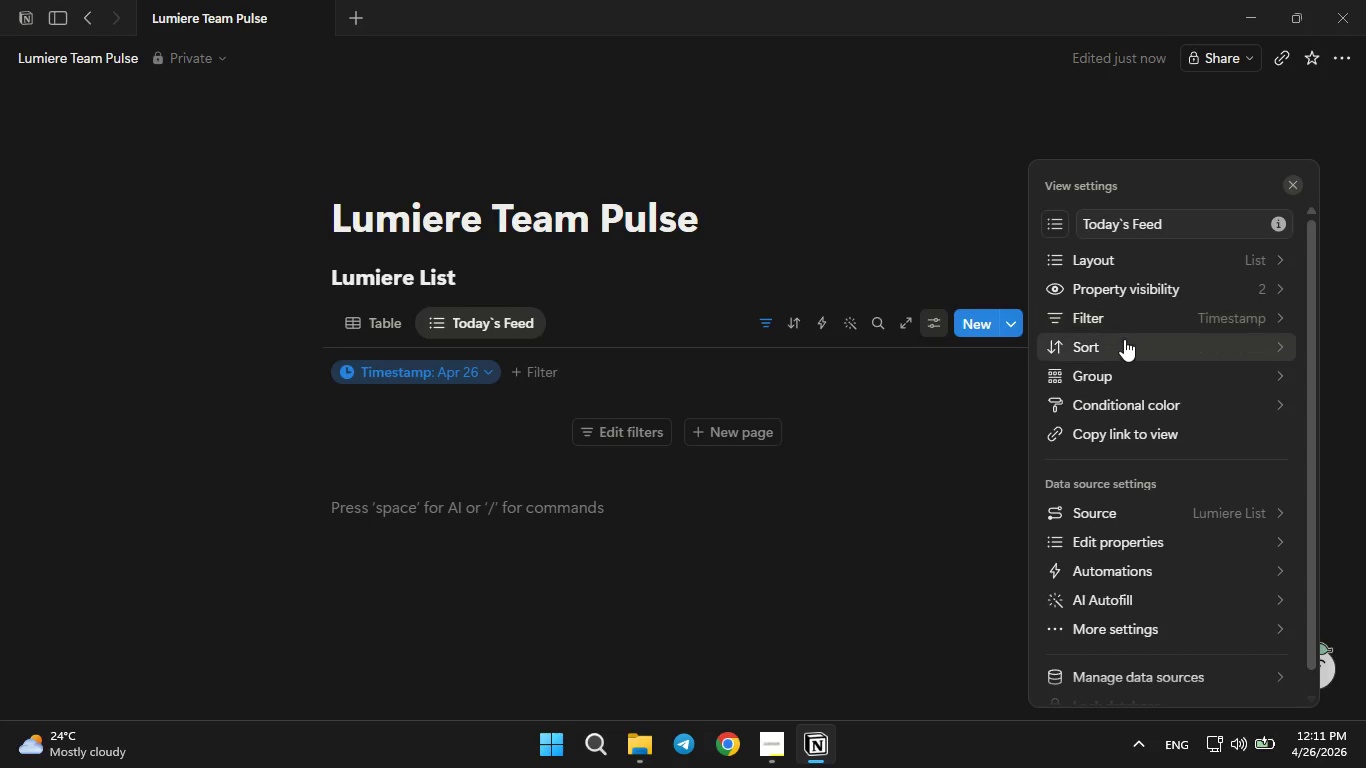 
left_click([1122, 346])
 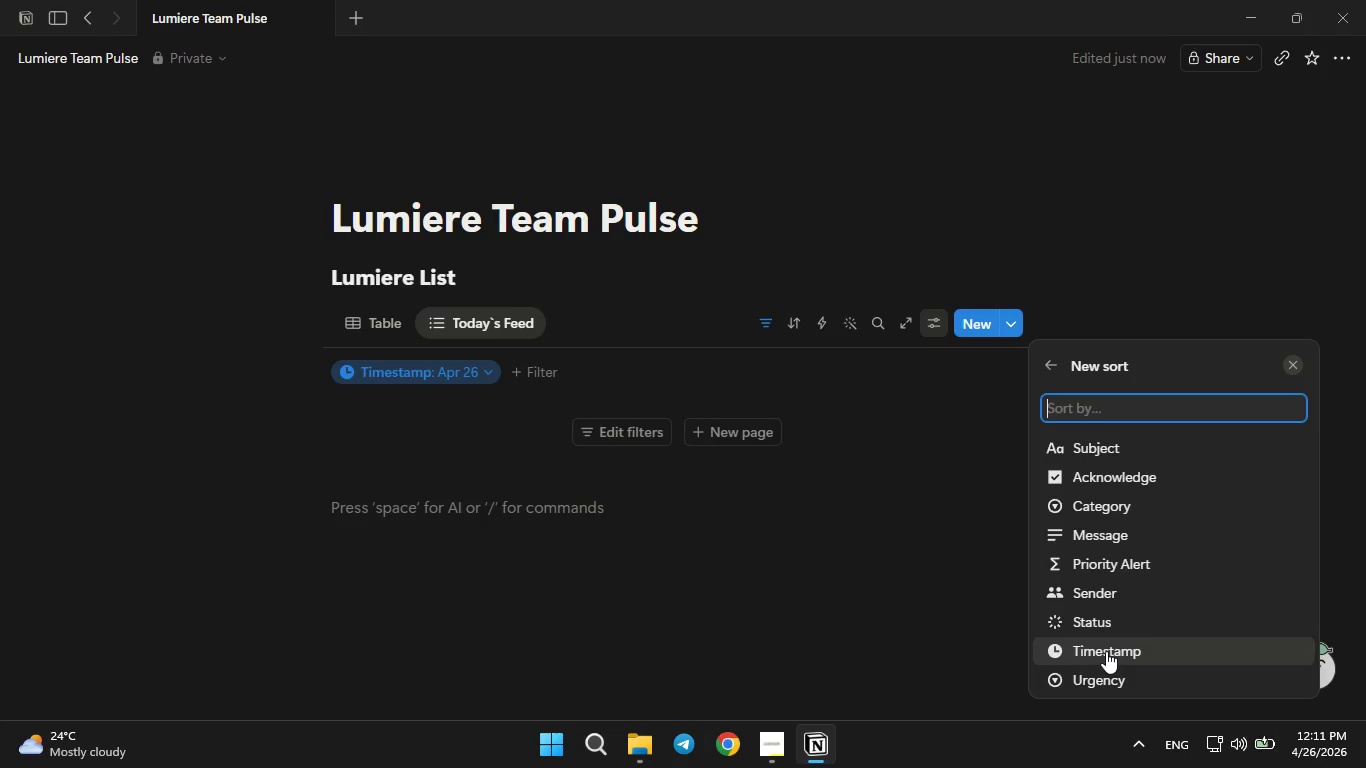 
left_click([1106, 651])
 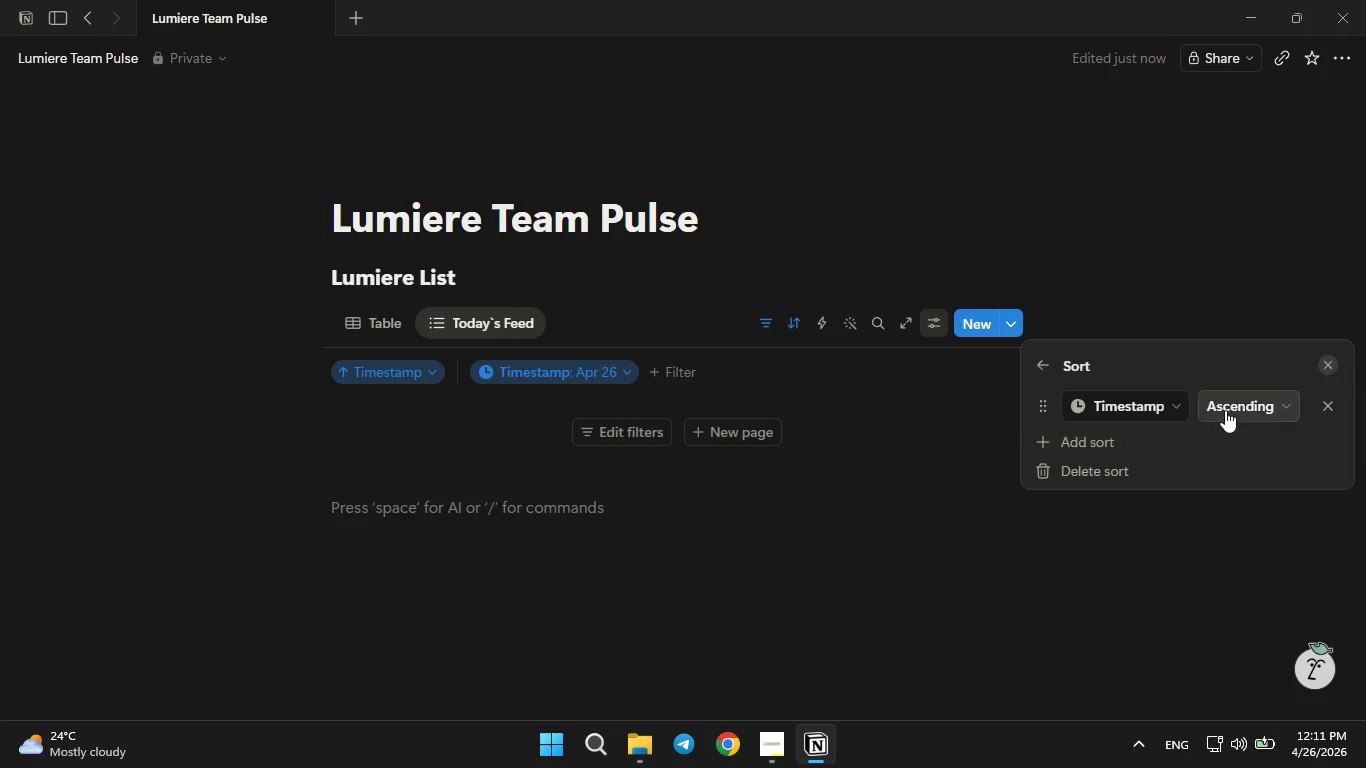 
left_click([1225, 404])
 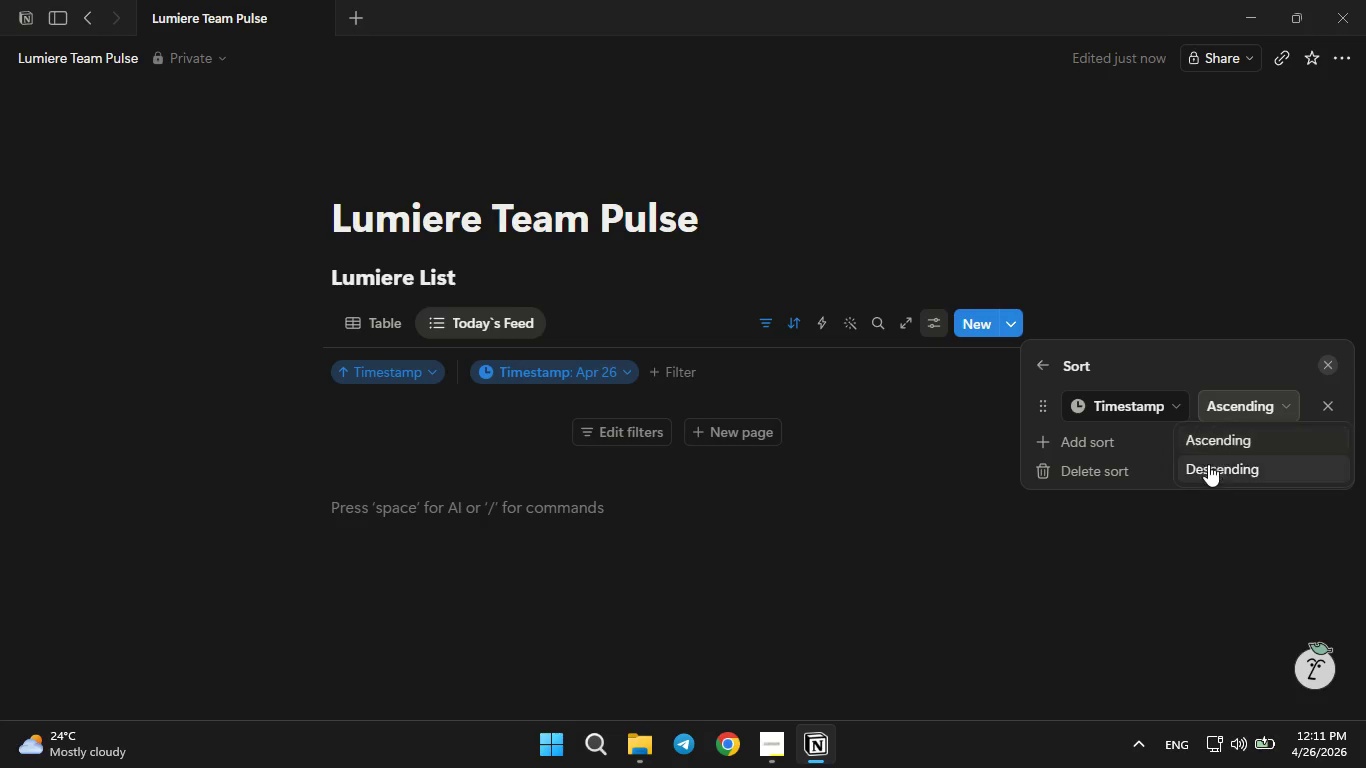 
left_click([1207, 468])
 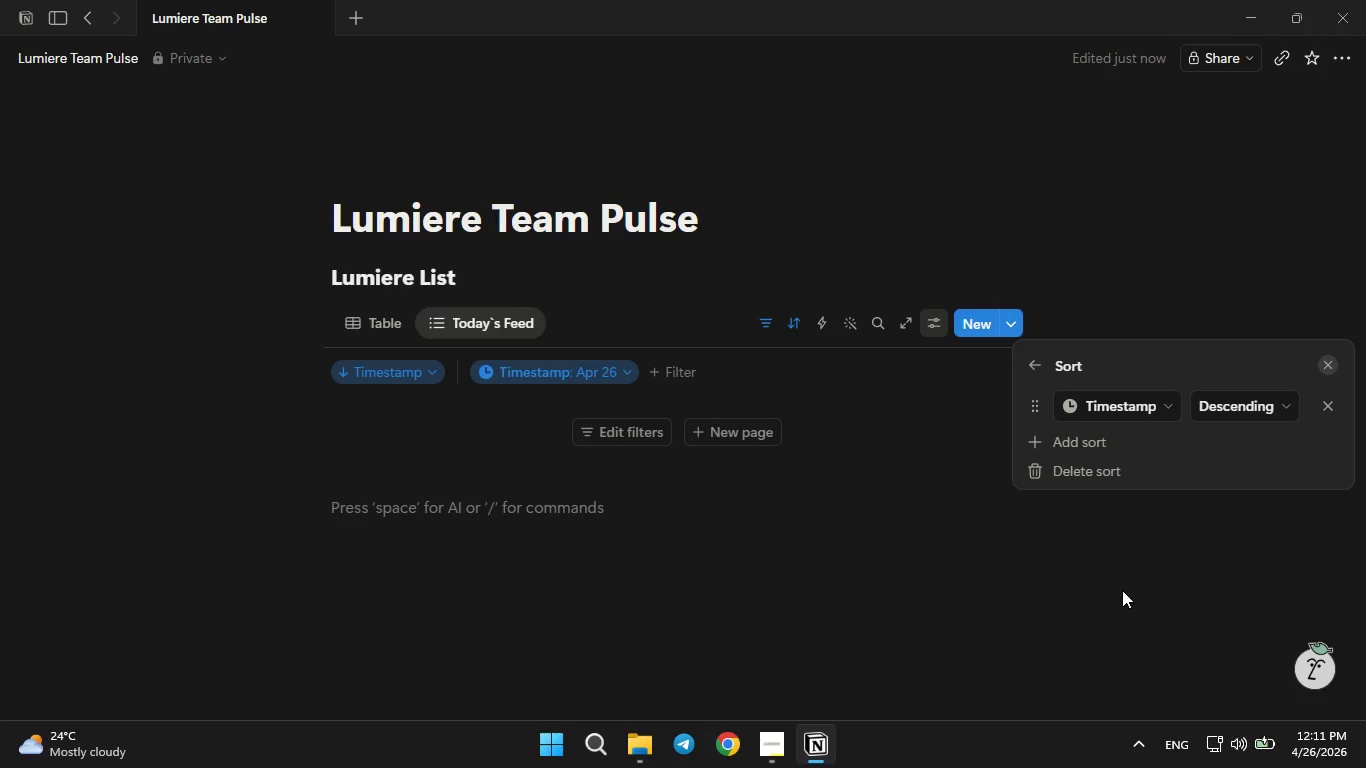 
left_click([1122, 590])
 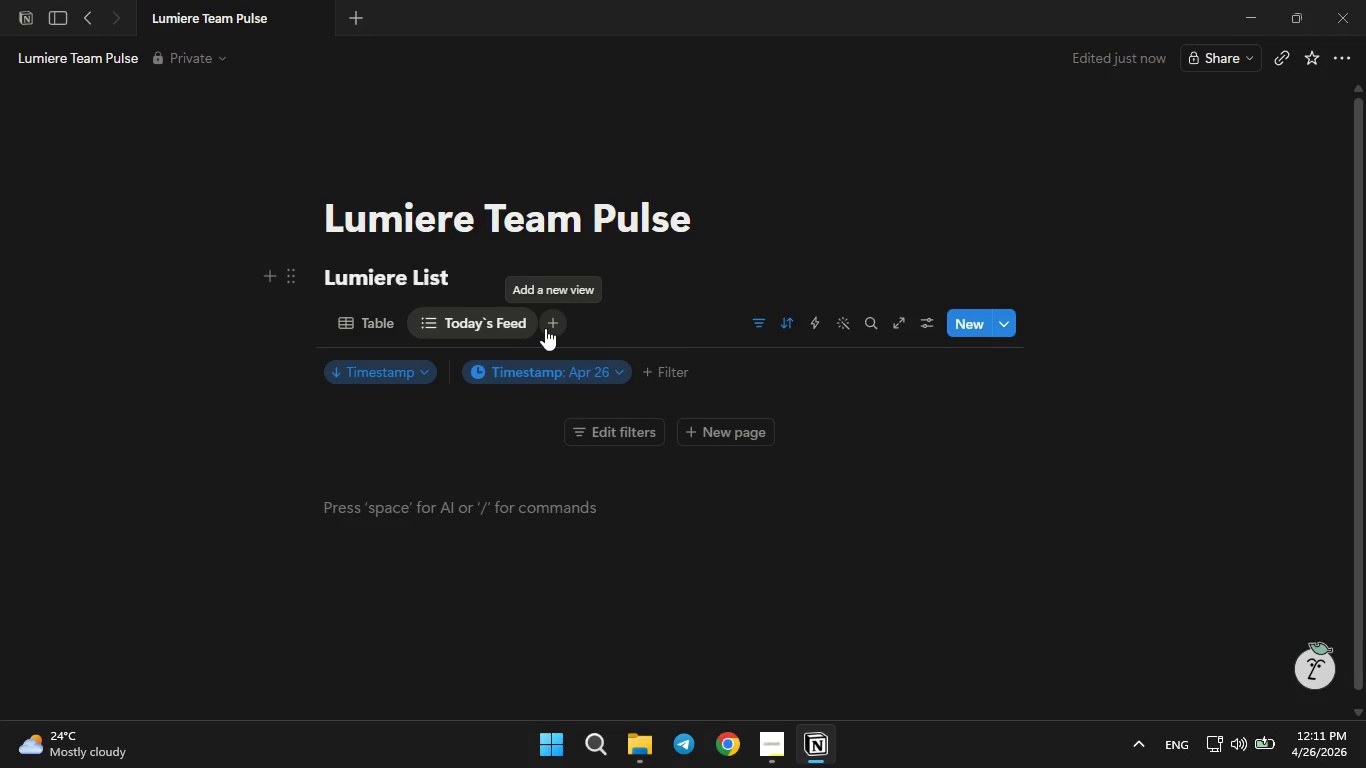 
left_click([545, 328])
 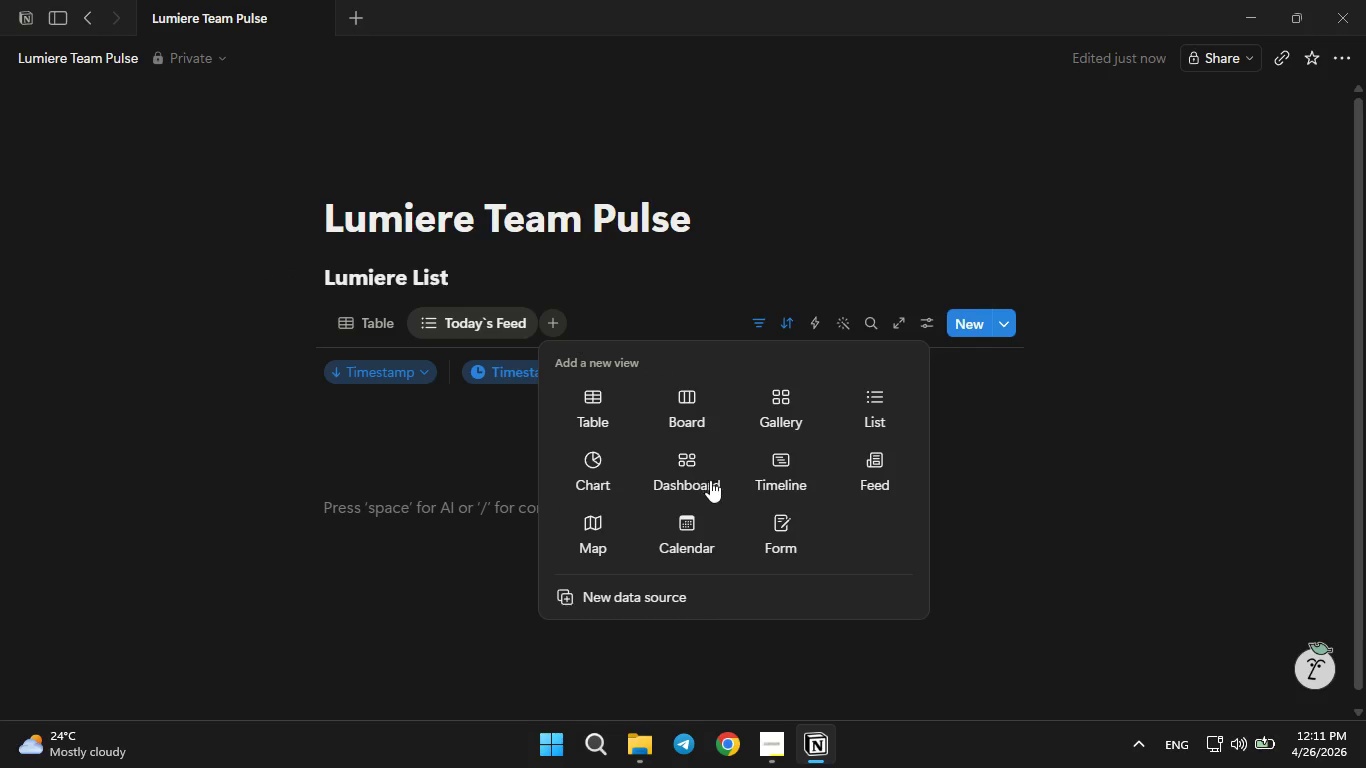 
left_click([762, 417])
 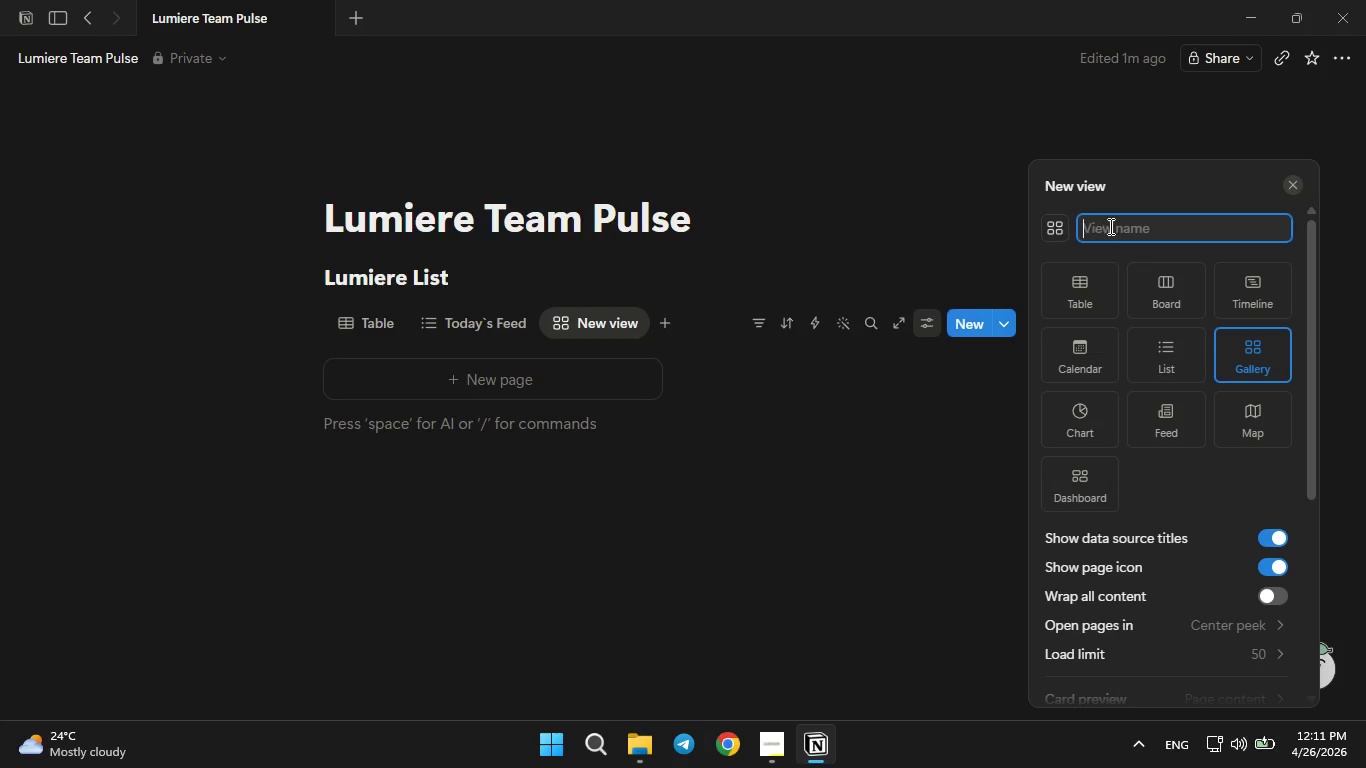 
left_click([1109, 226])
 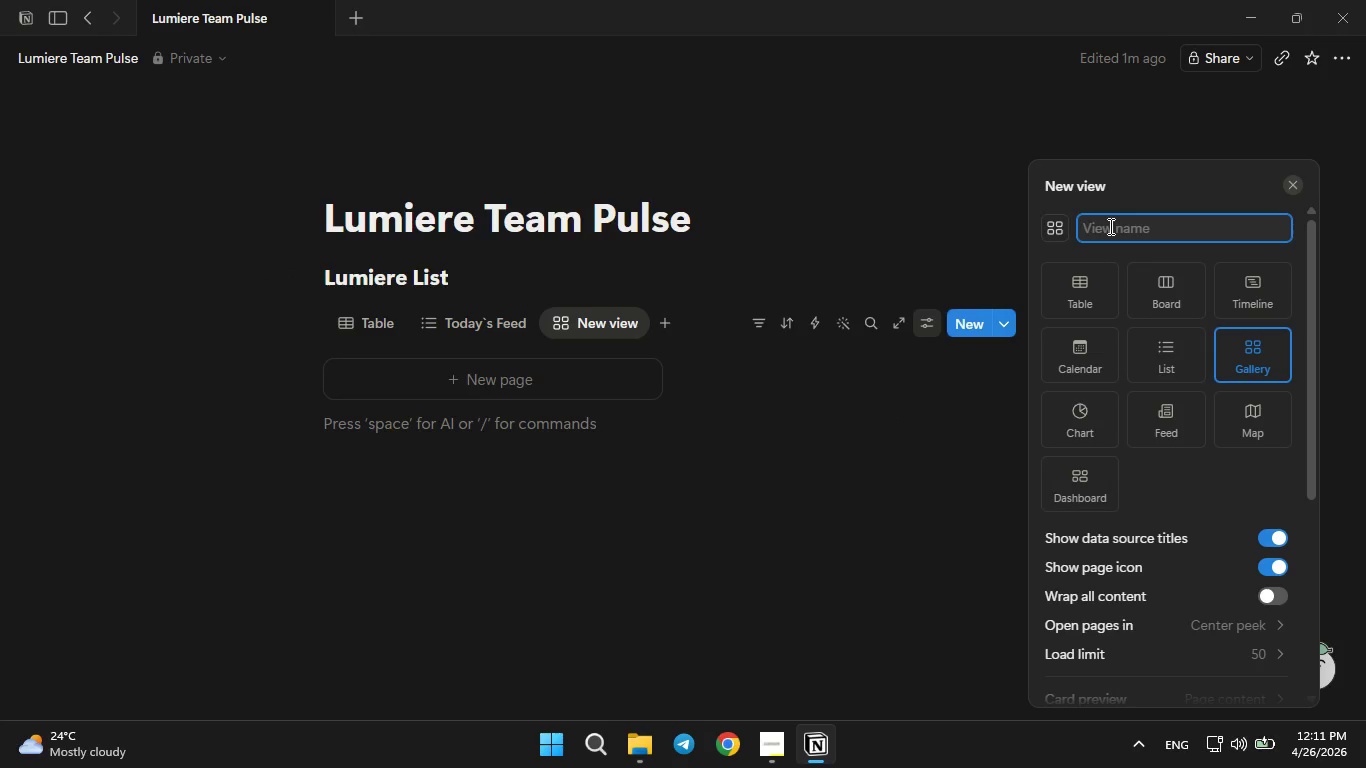 
type(Gallery)
 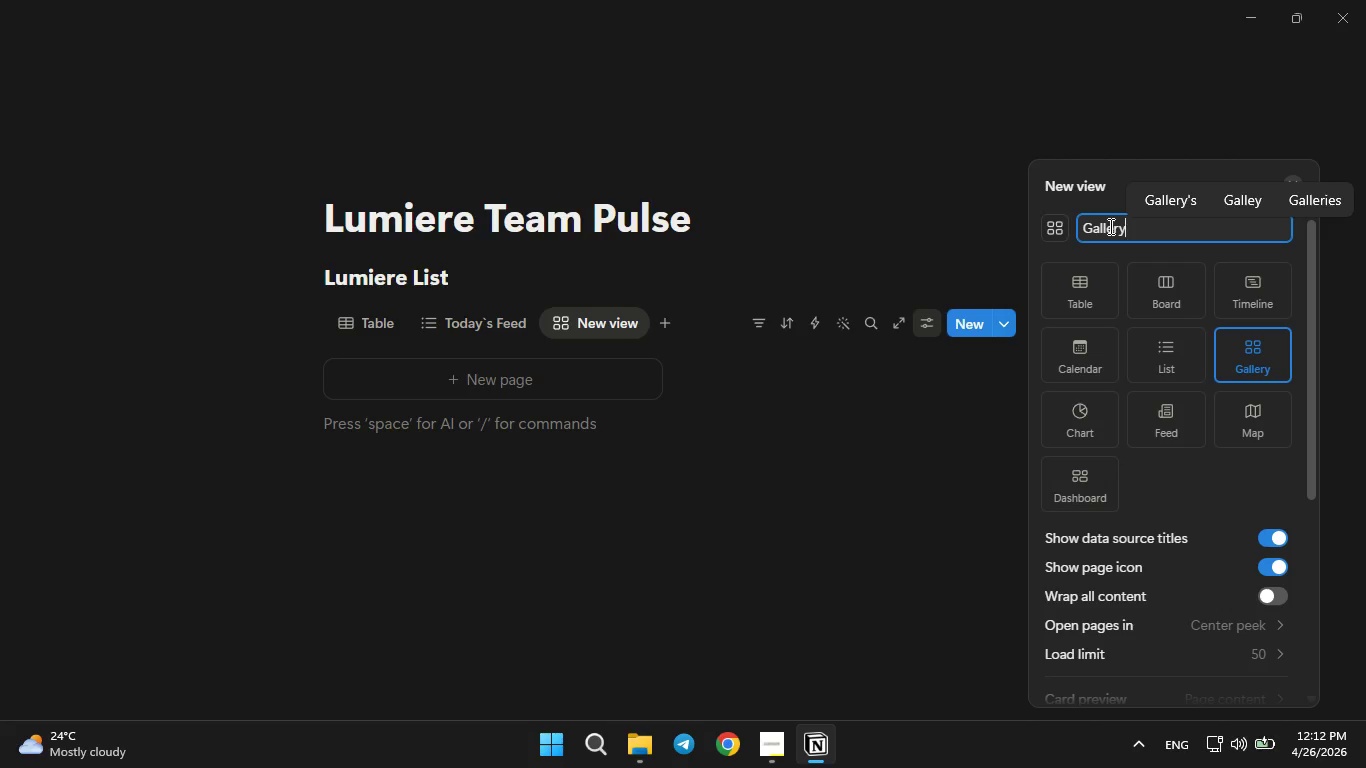 
key(Backspace)
key(Backspace)
key(Backspace)
key(Backspace)
key(Backspace)
key(Backspace)
key(Backspace)
type(Ur)
key(Backspace)
type(rget)
key(Backspace)
type(nt Action Item)
 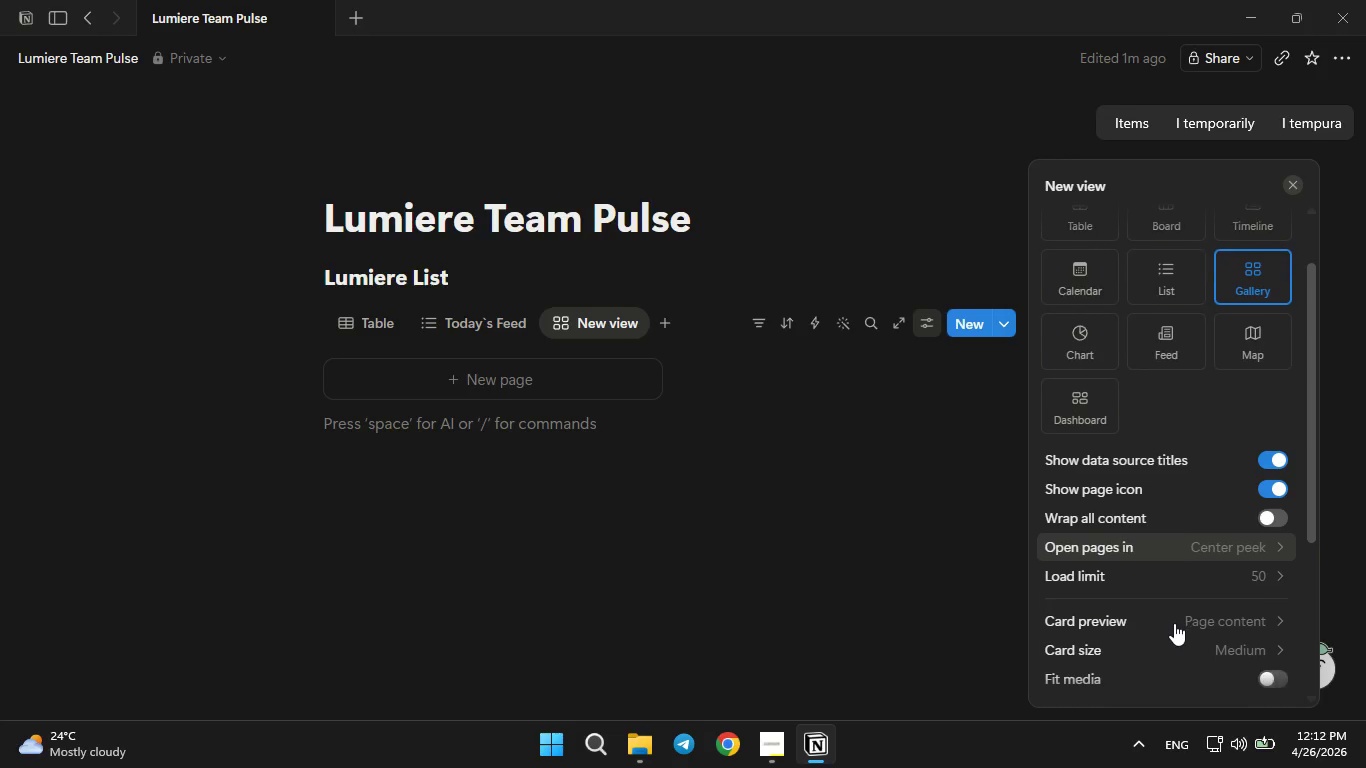 
wait(5.22)
 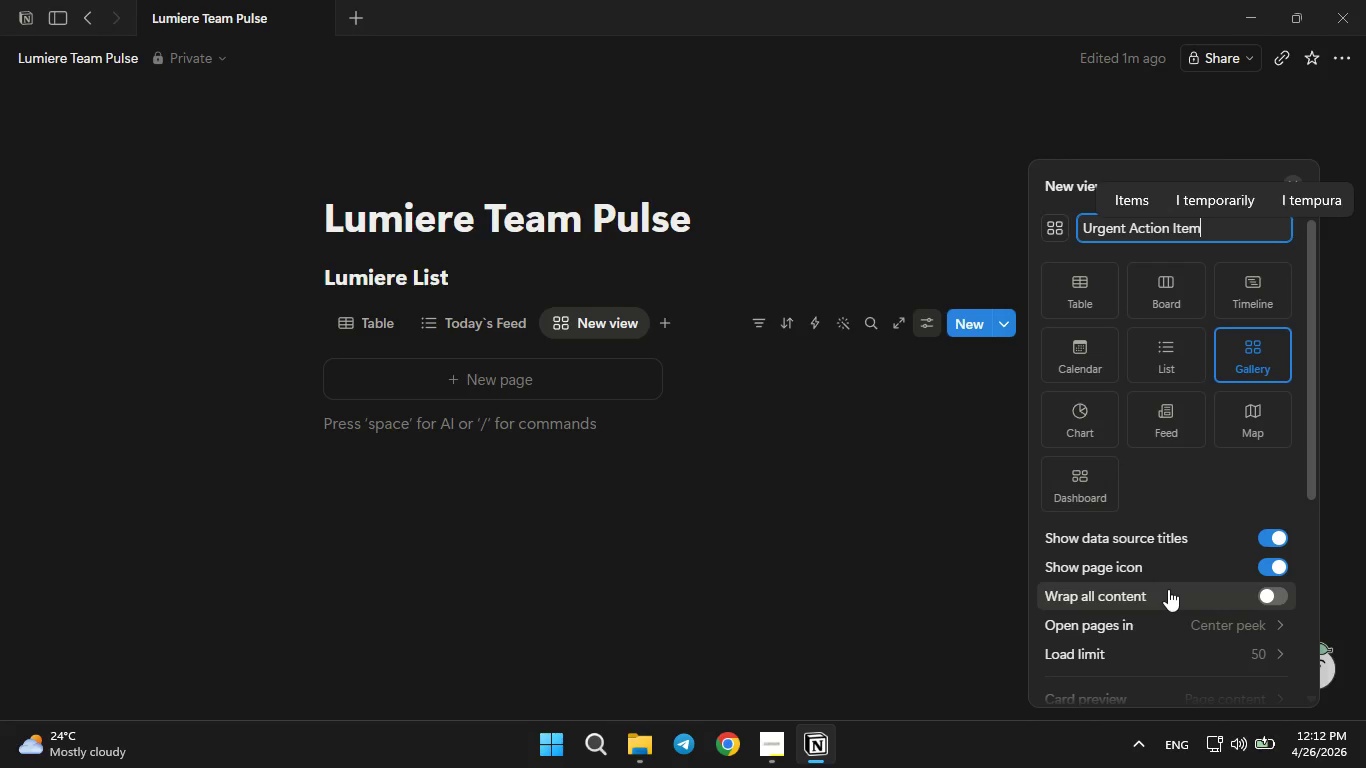 
left_click([1200, 606])
 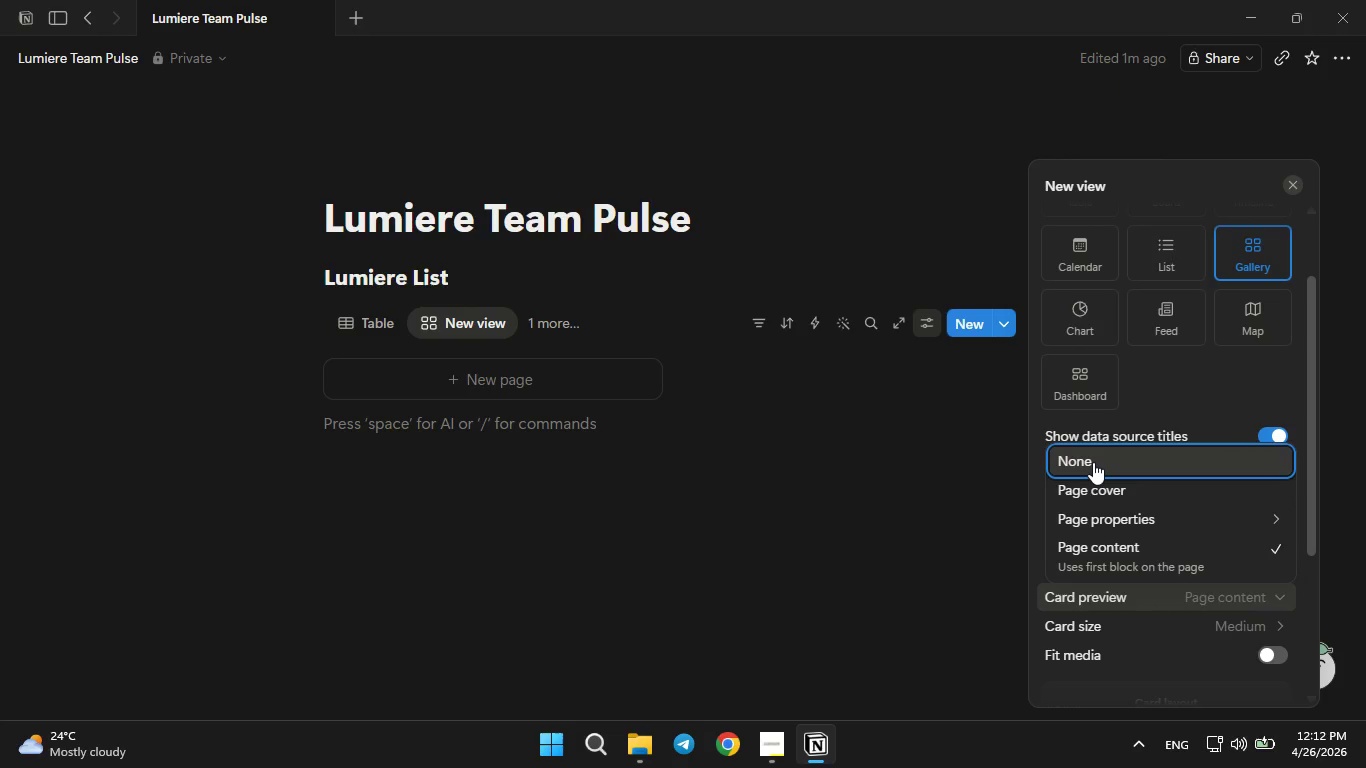 
left_click([919, 515])
 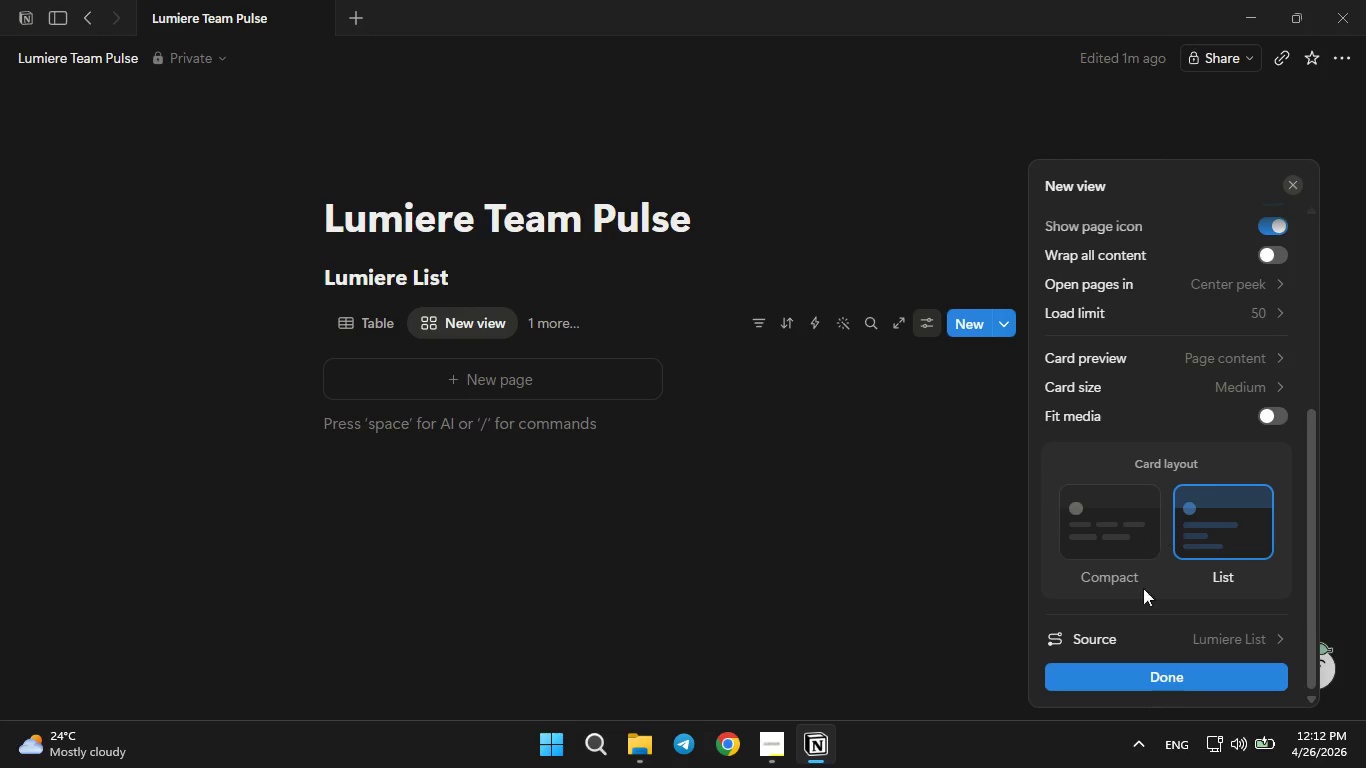 
left_click([1120, 686])
 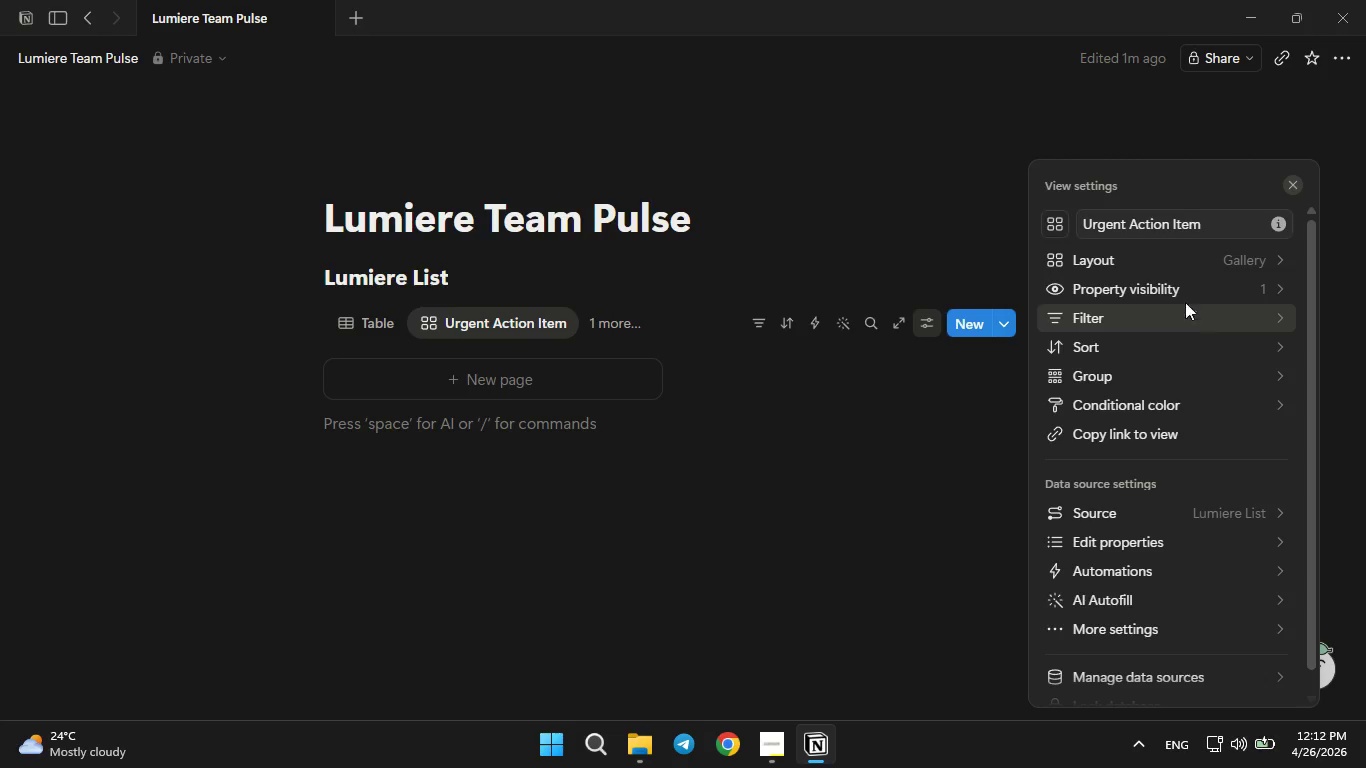 
left_click([1182, 299])
 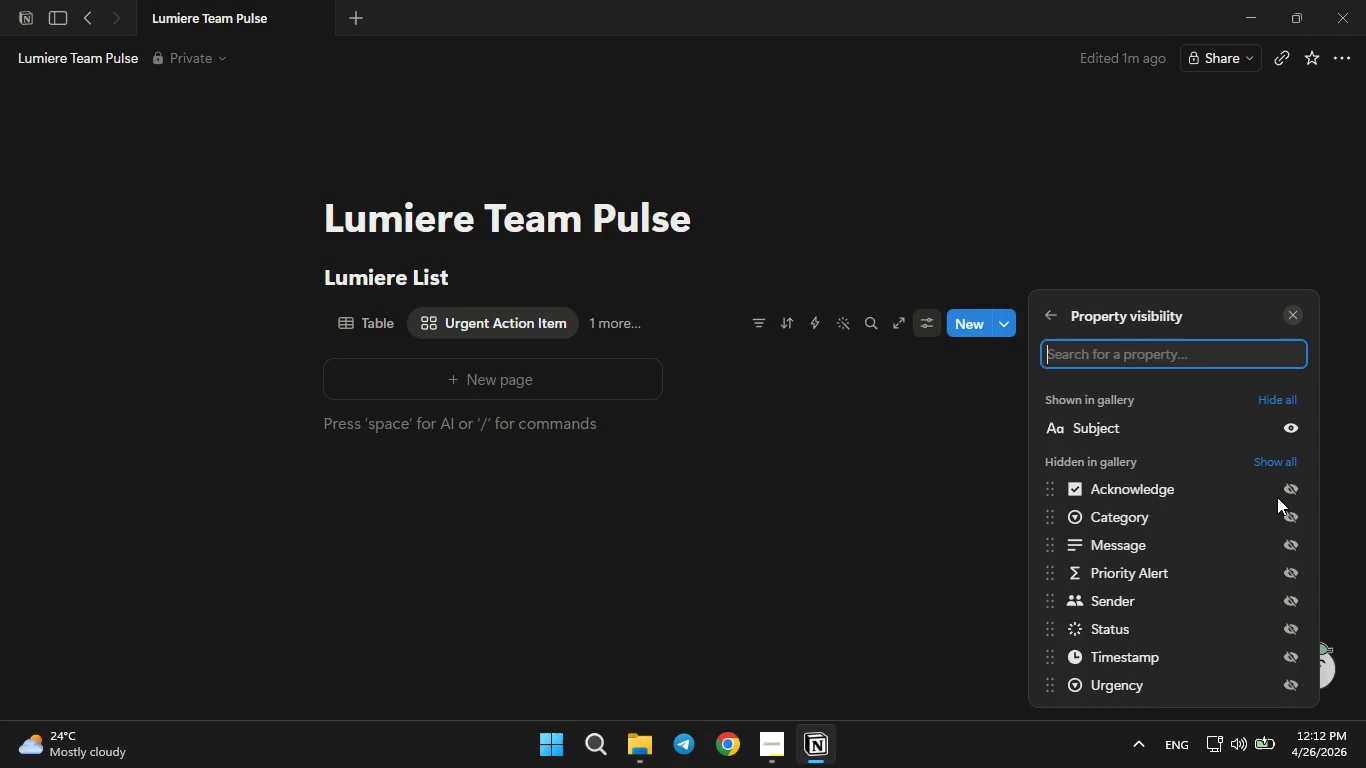 
left_click([1292, 496])
 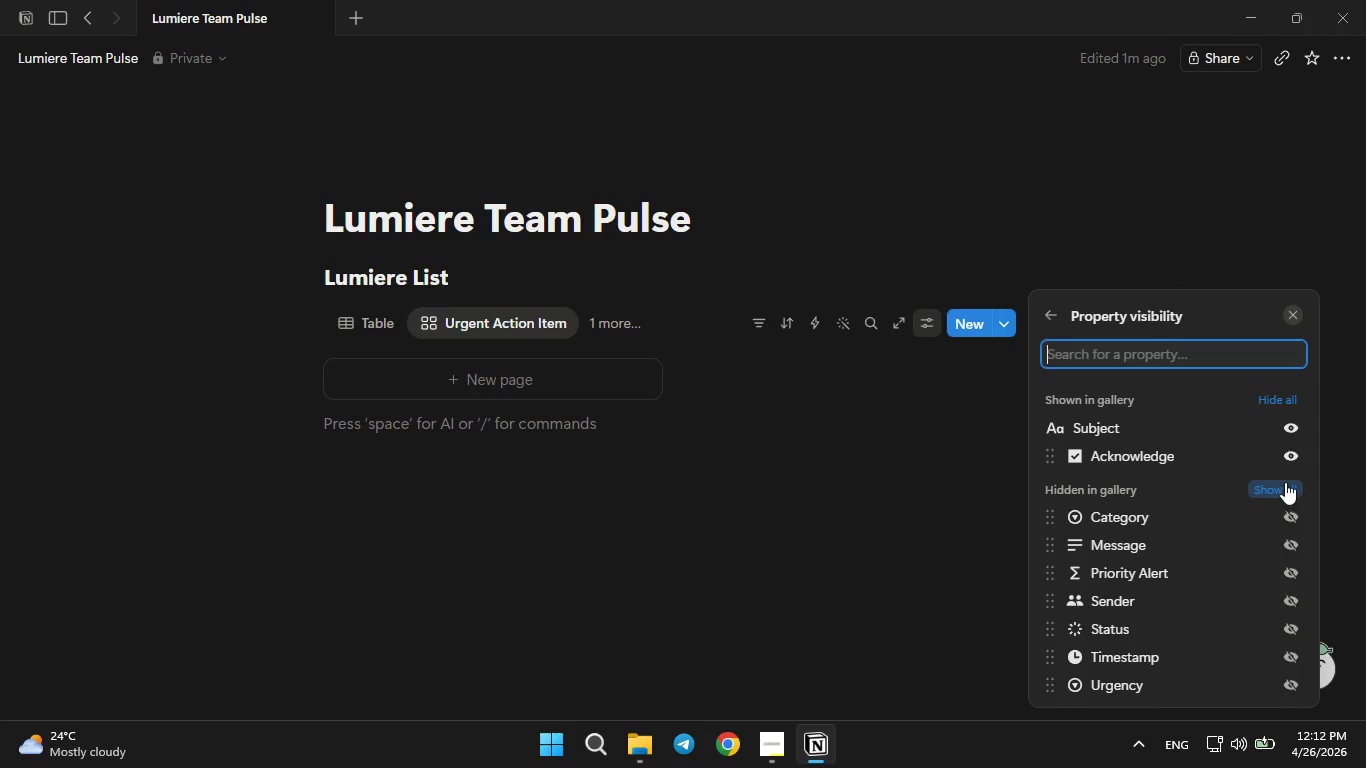 
left_click([1285, 482])
 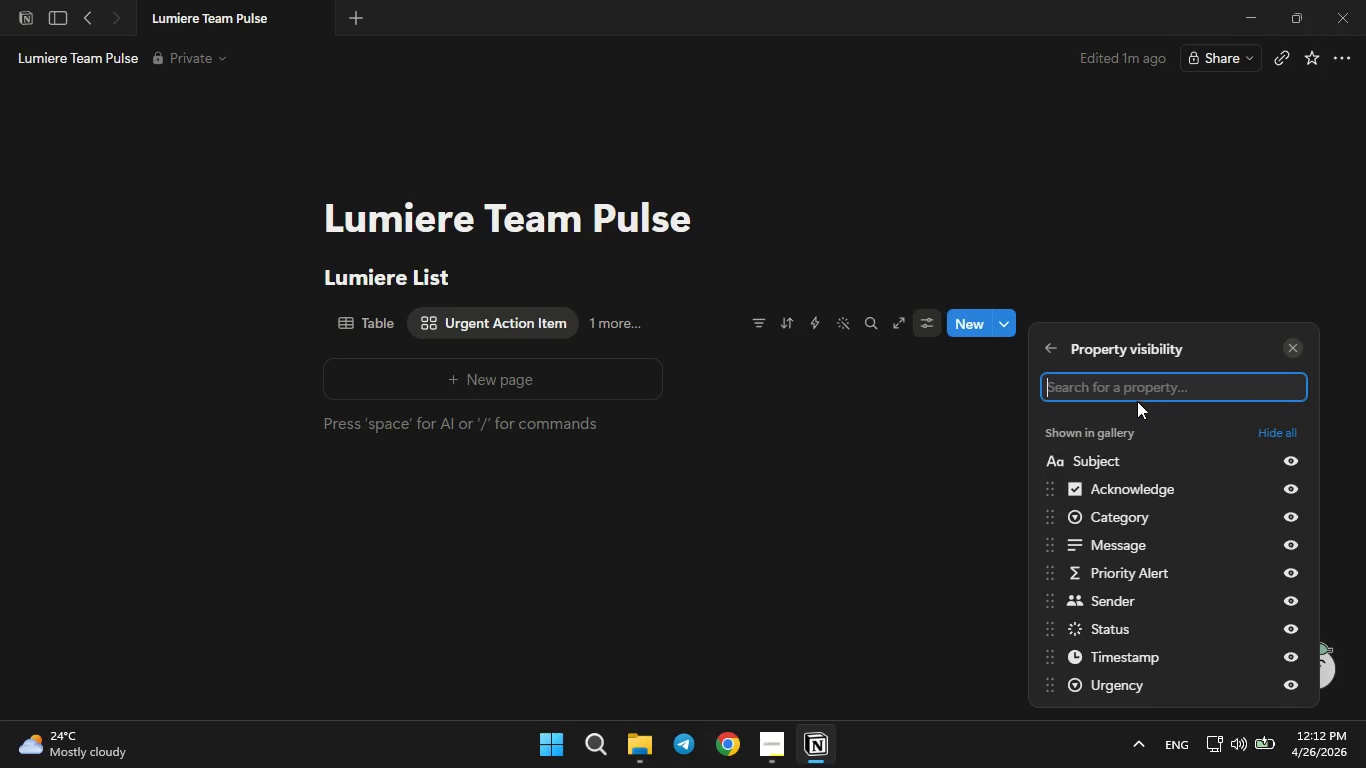 
left_click([1057, 358])
 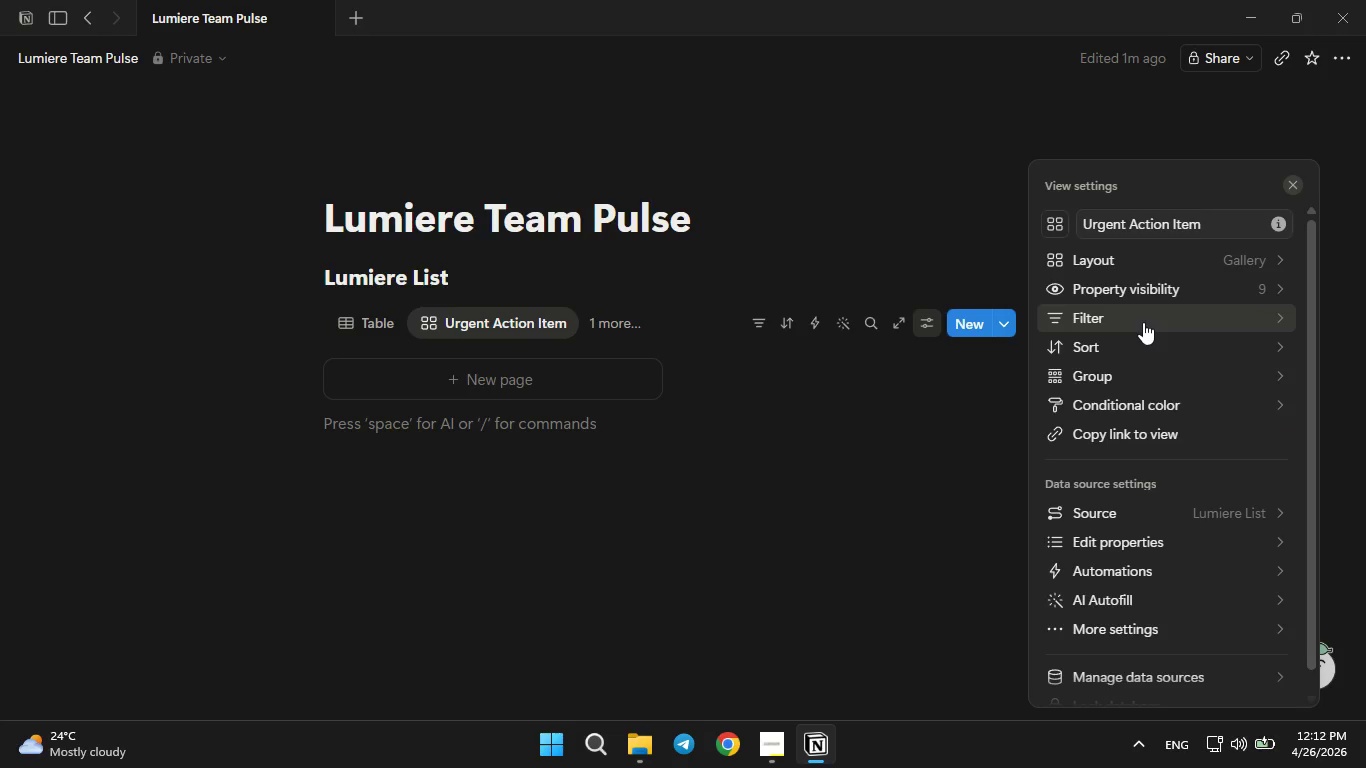 
left_click([1143, 322])
 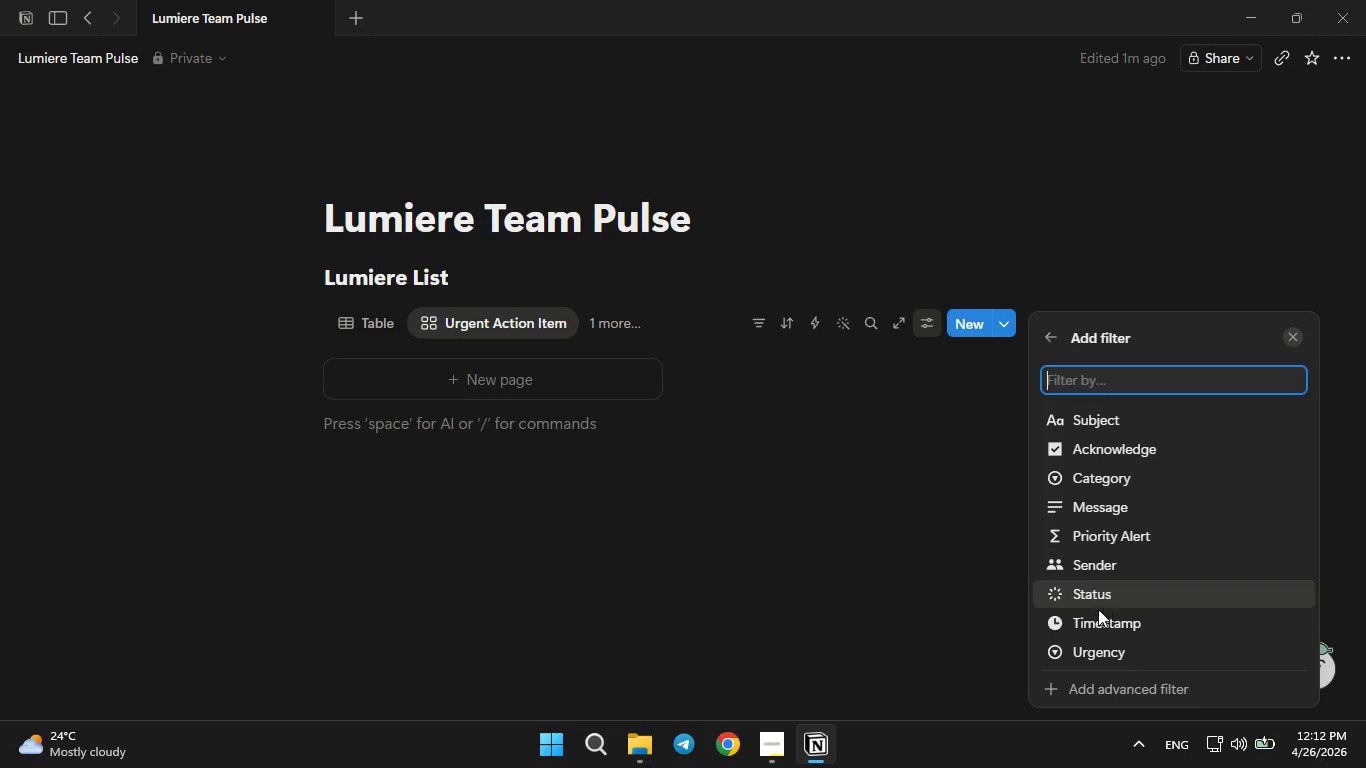 
left_click([1086, 650])
 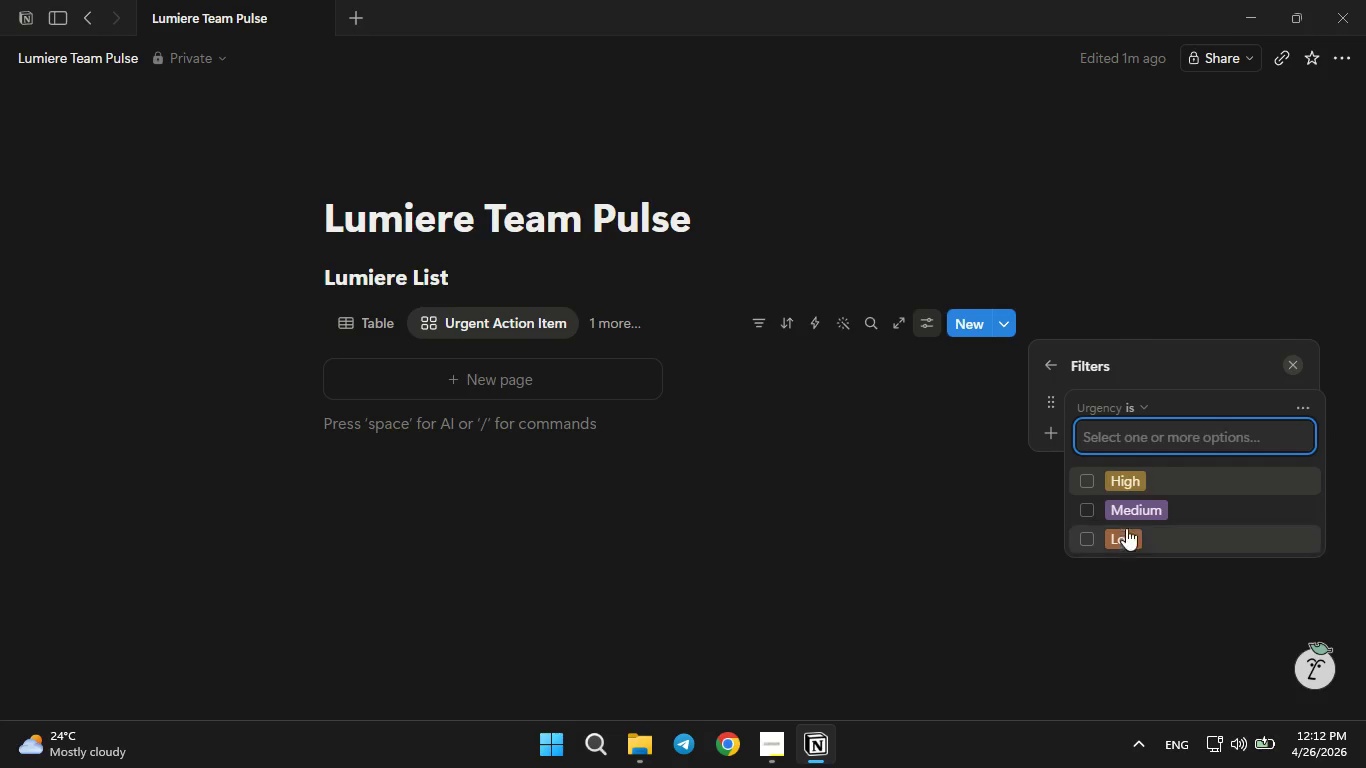 
left_click([1120, 478])
 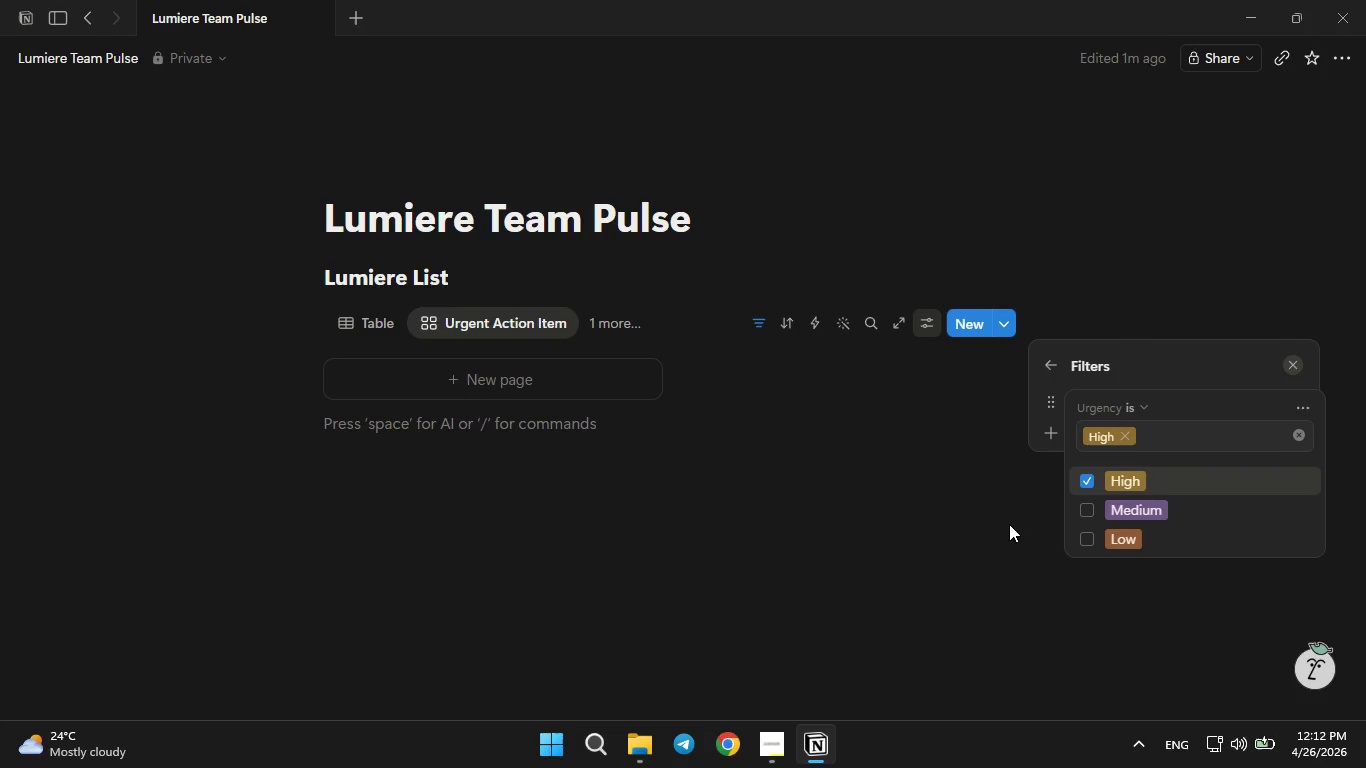 
left_click([1009, 525])
 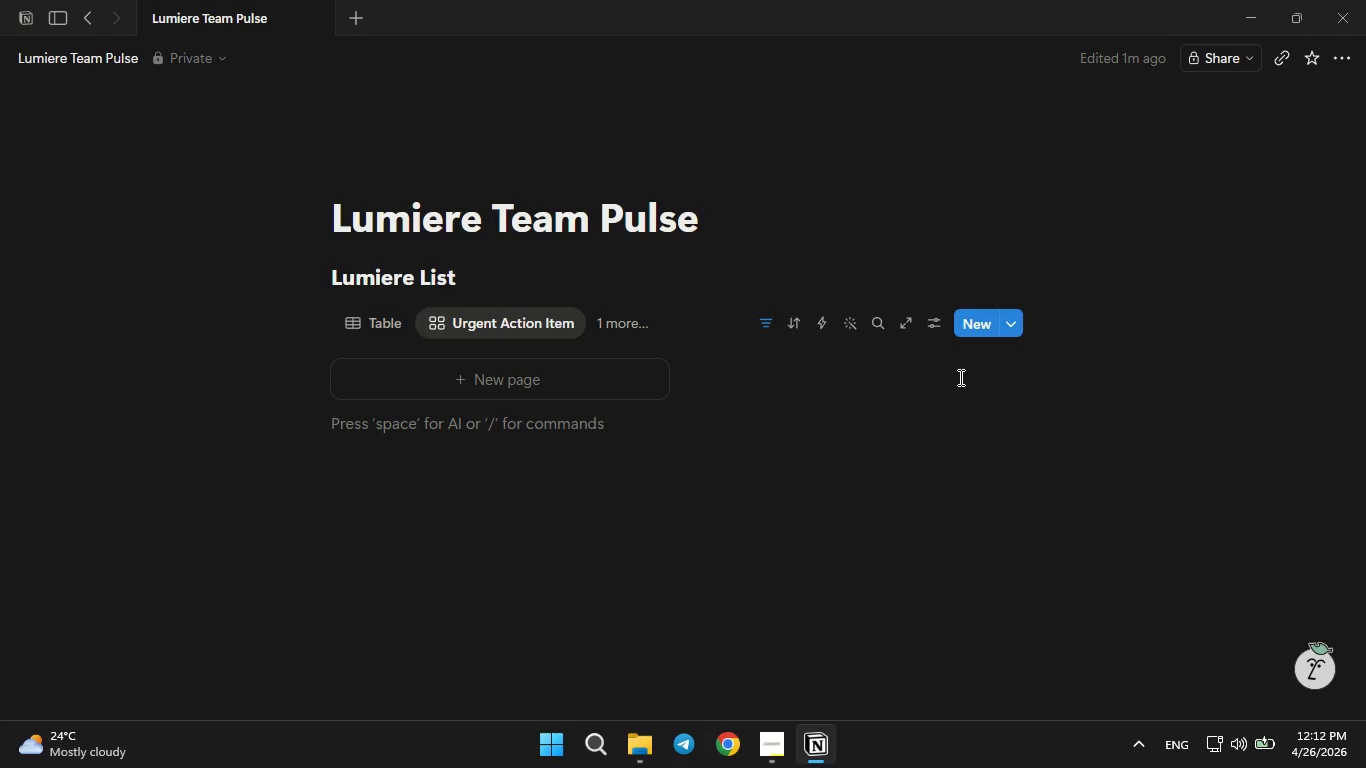 
left_click([531, 310])
 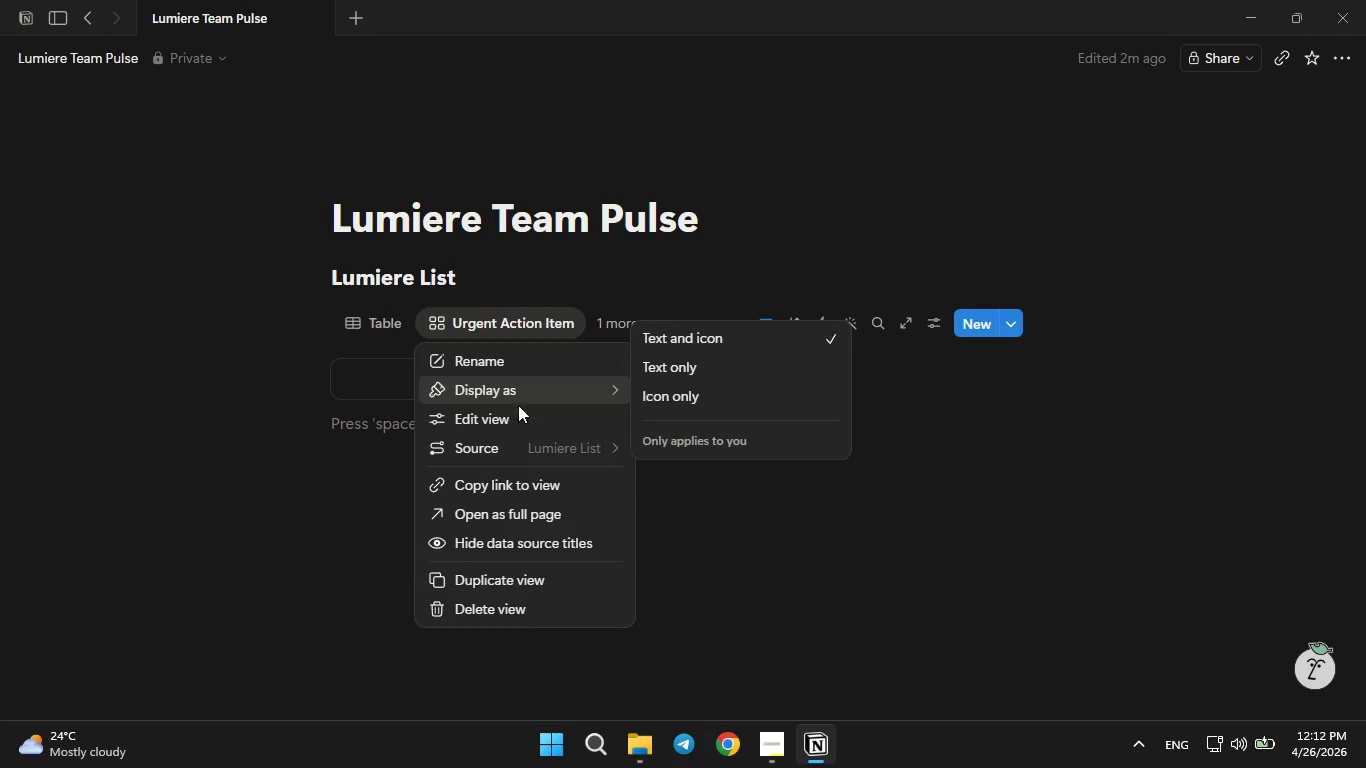 
left_click([515, 413])
 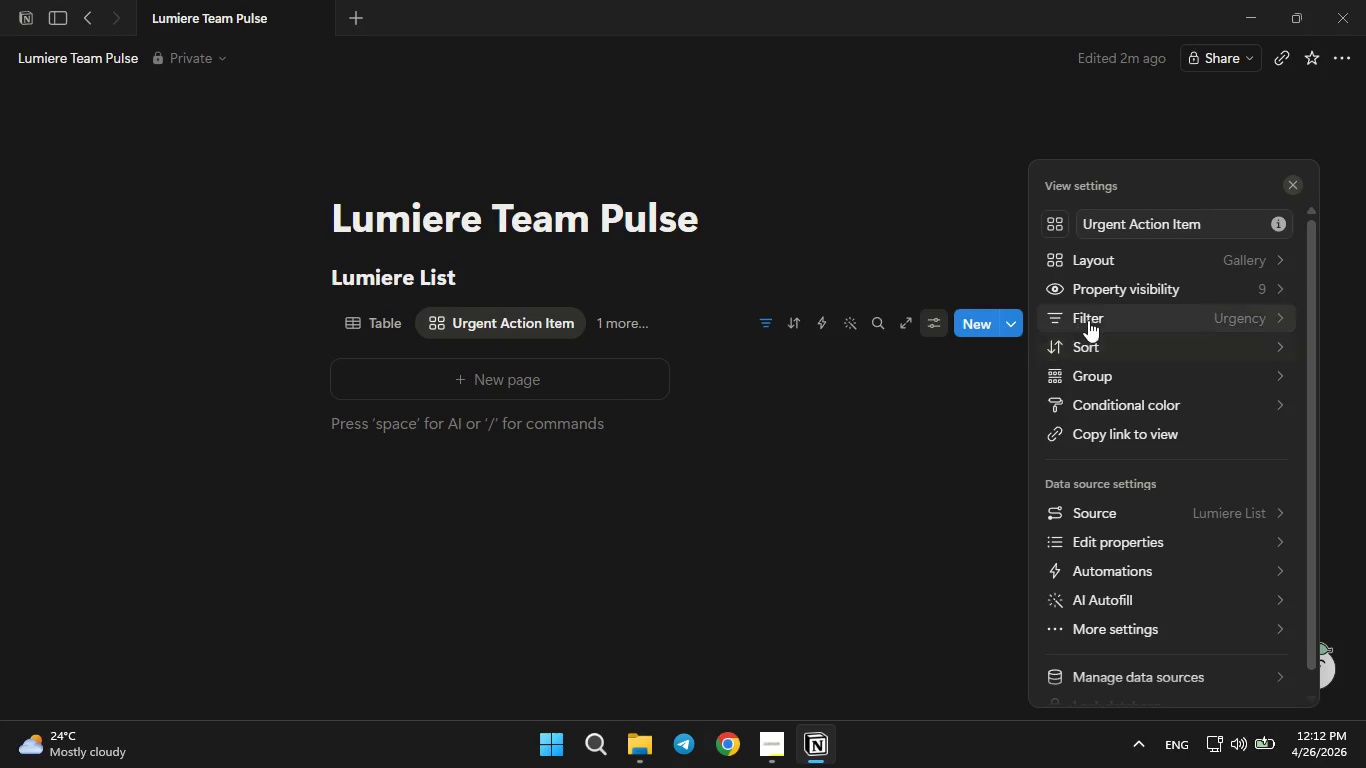 
left_click([1094, 318])
 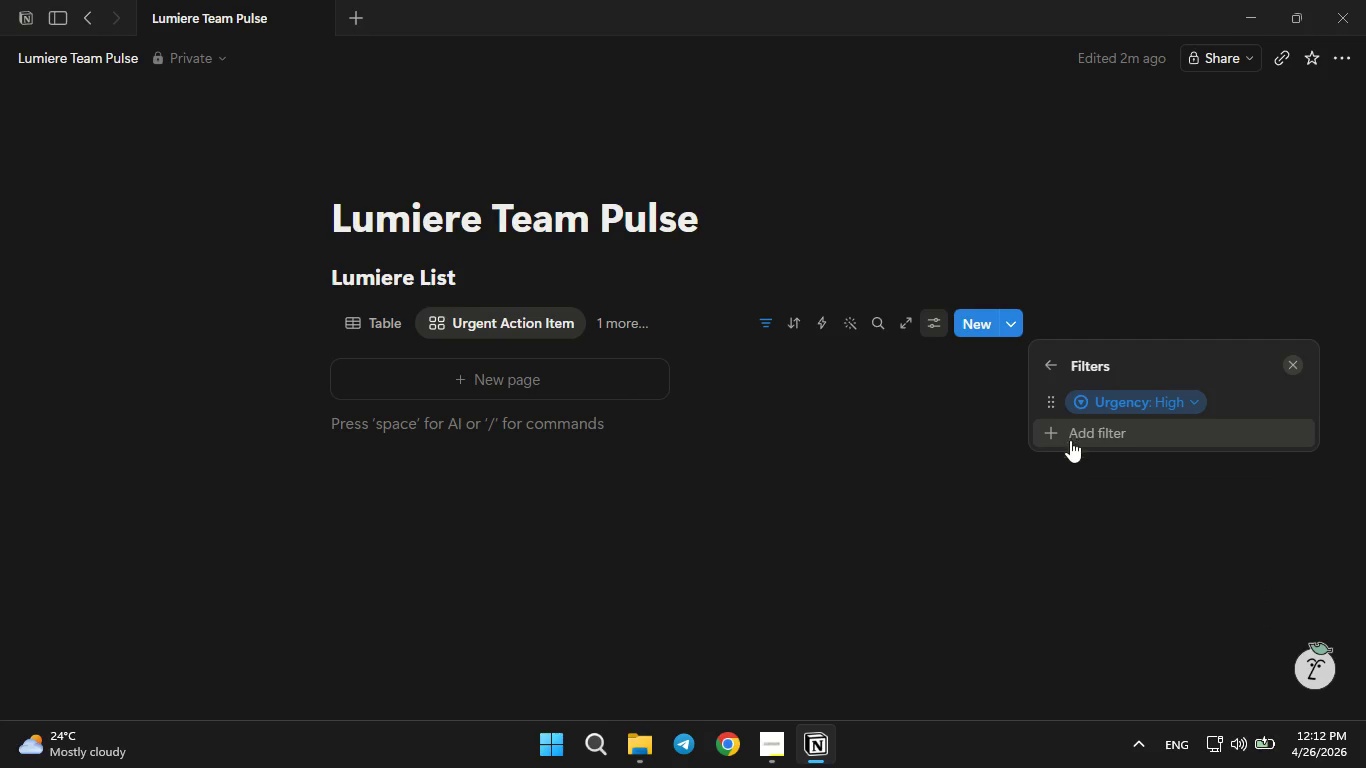 
left_click([1068, 444])
 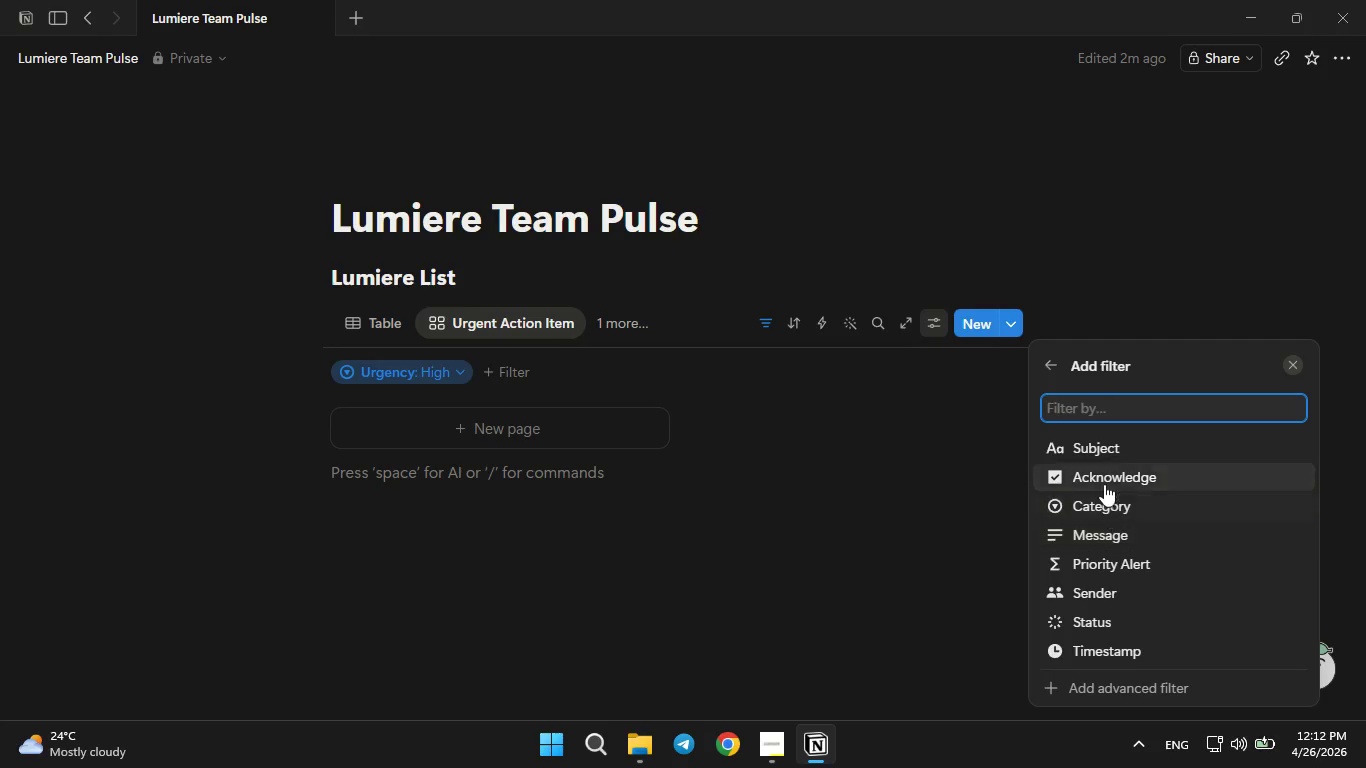 
left_click([1103, 483])
 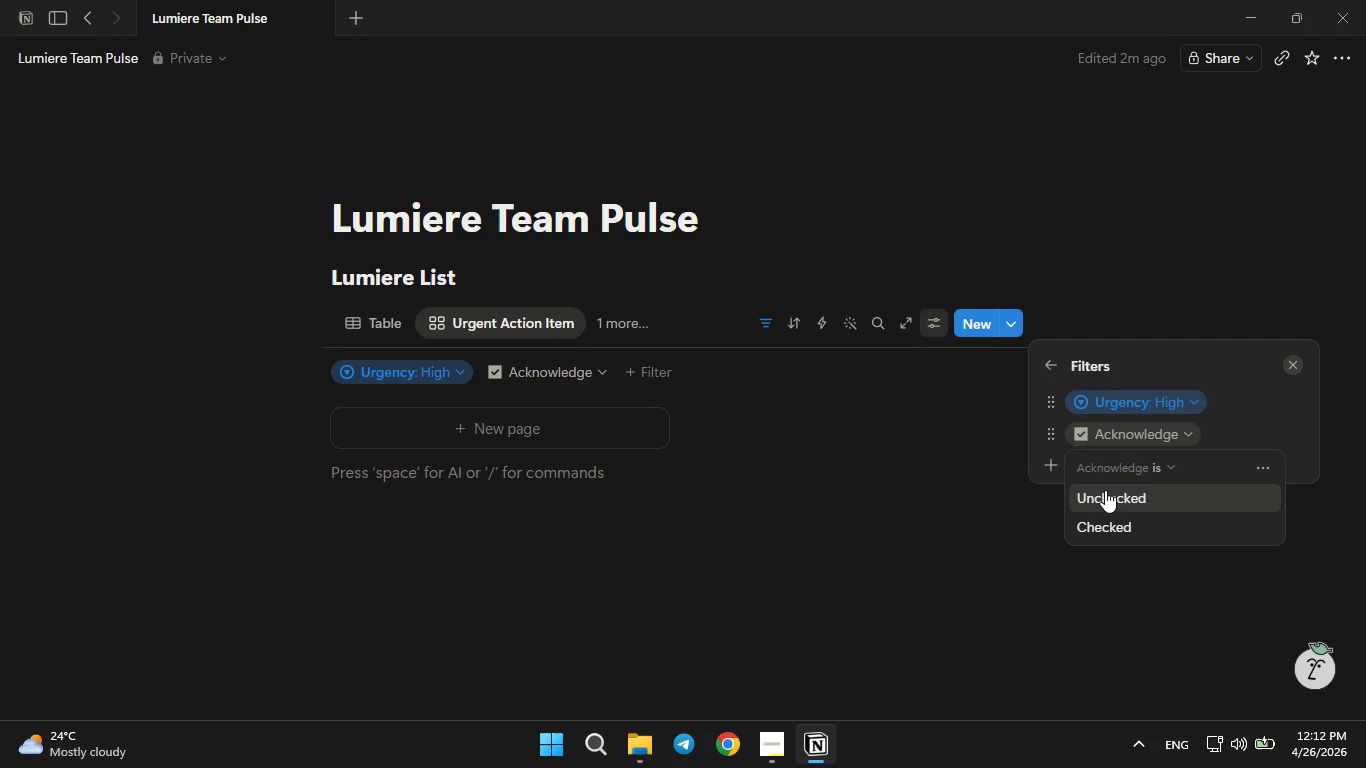 
left_click([1105, 490])
 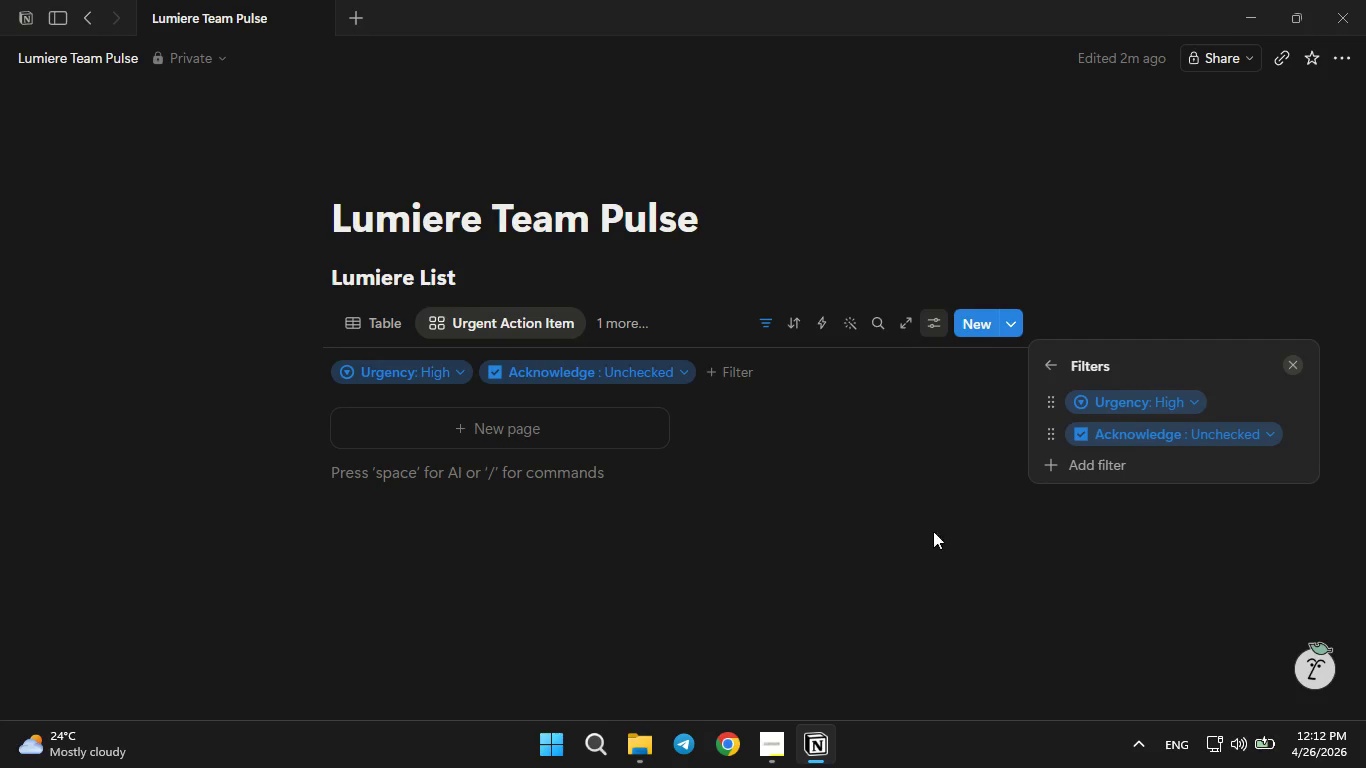 
left_click([904, 555])
 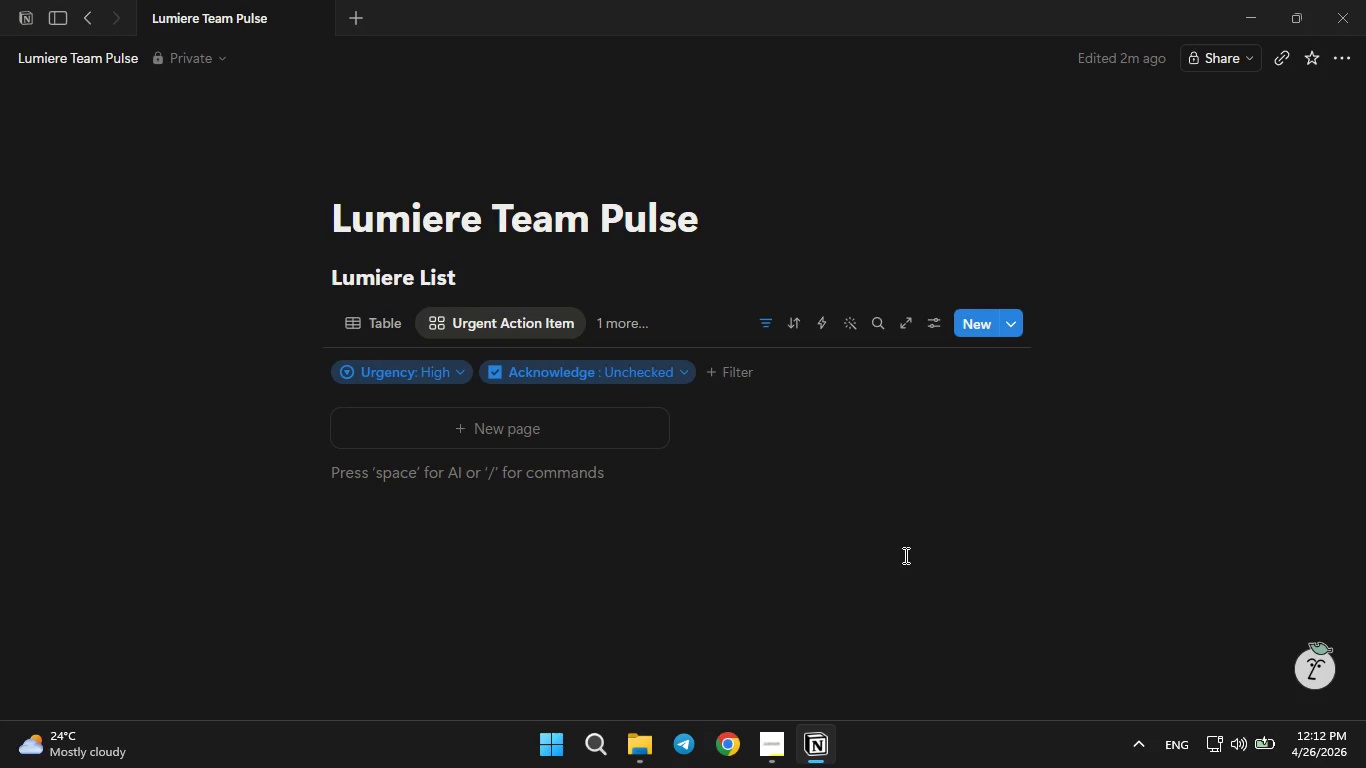 
wait(8.16)
 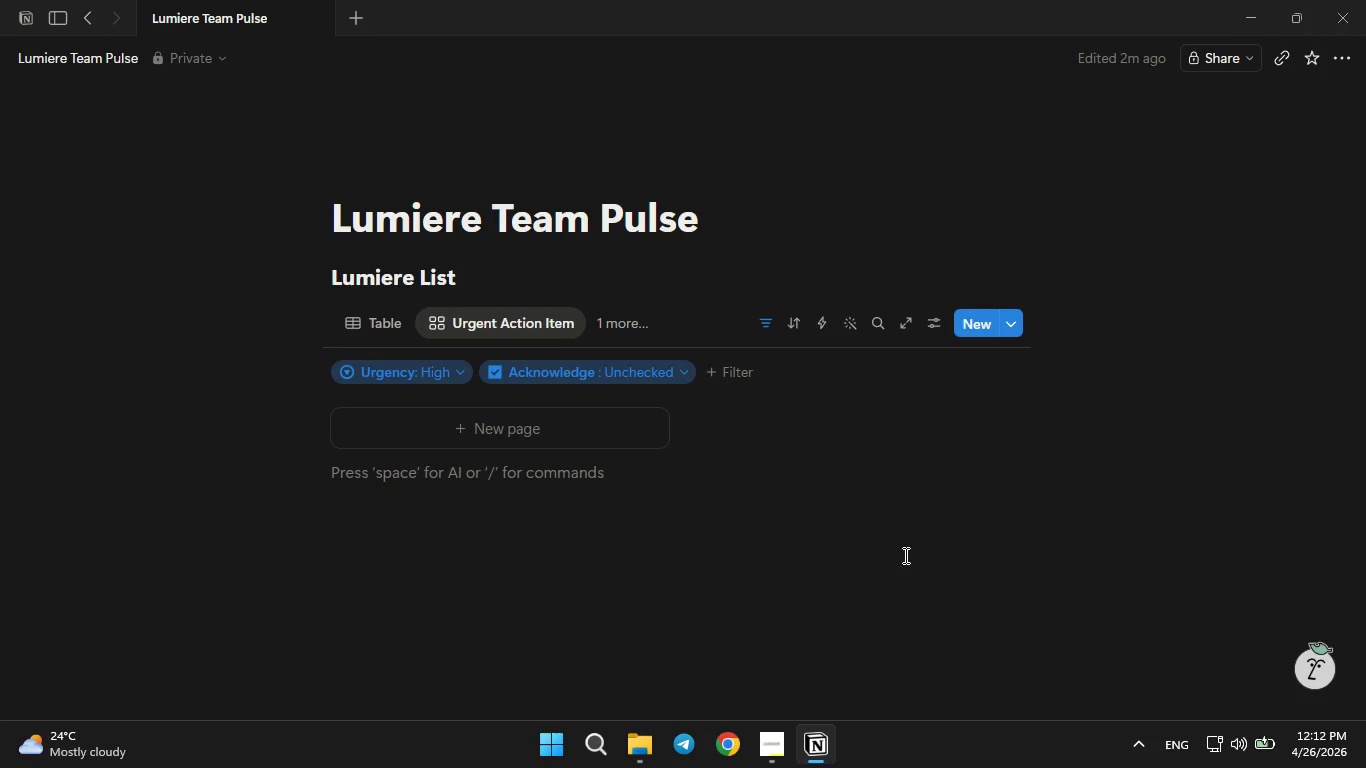 
left_click([566, 322])
 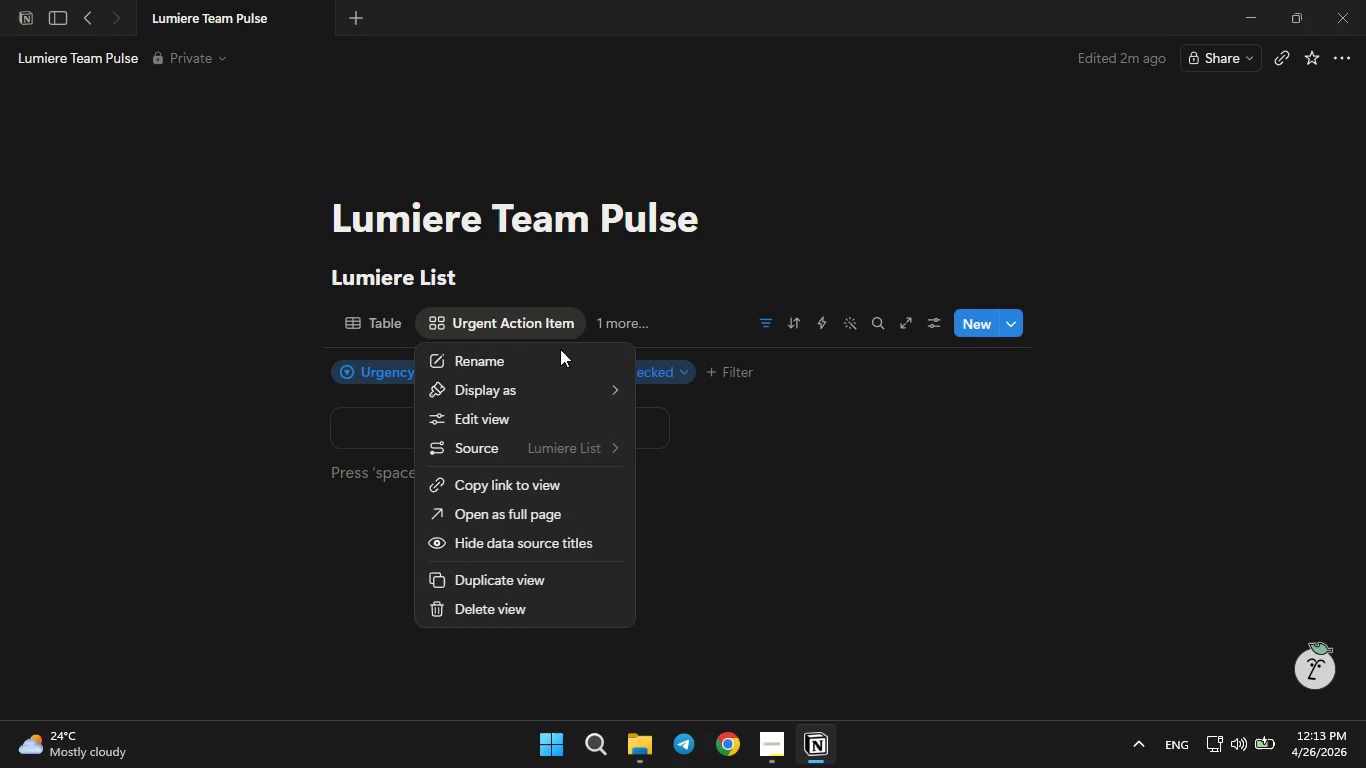 
left_click([535, 413])
 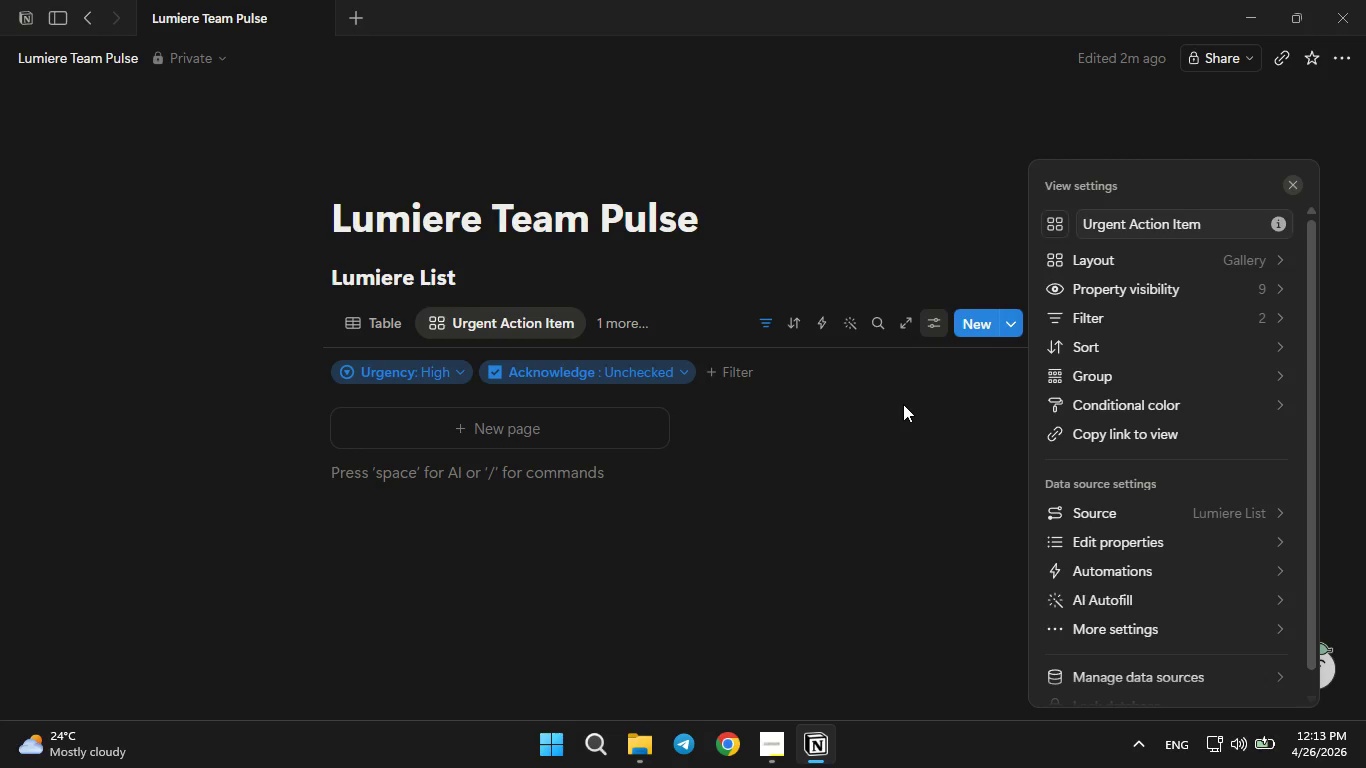 
wait(5.42)
 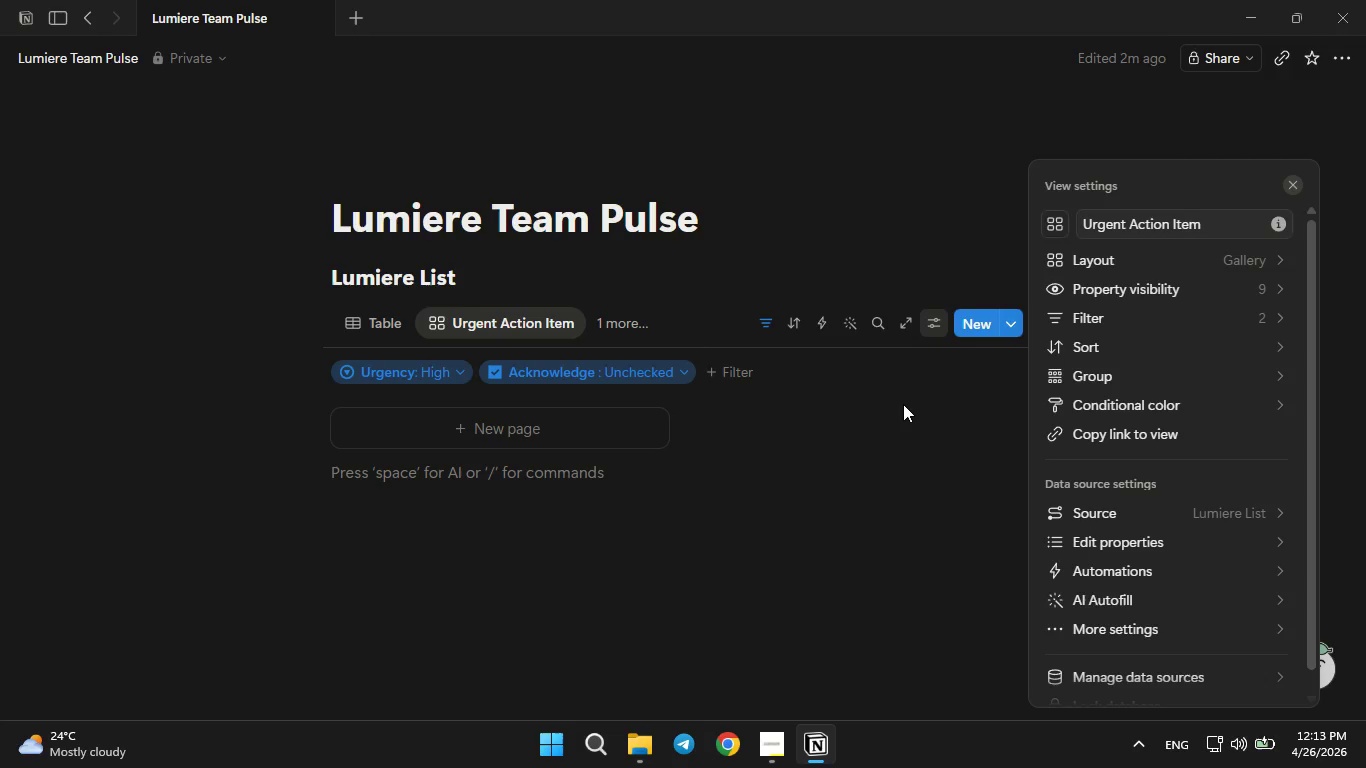 
left_click([1092, 292])
 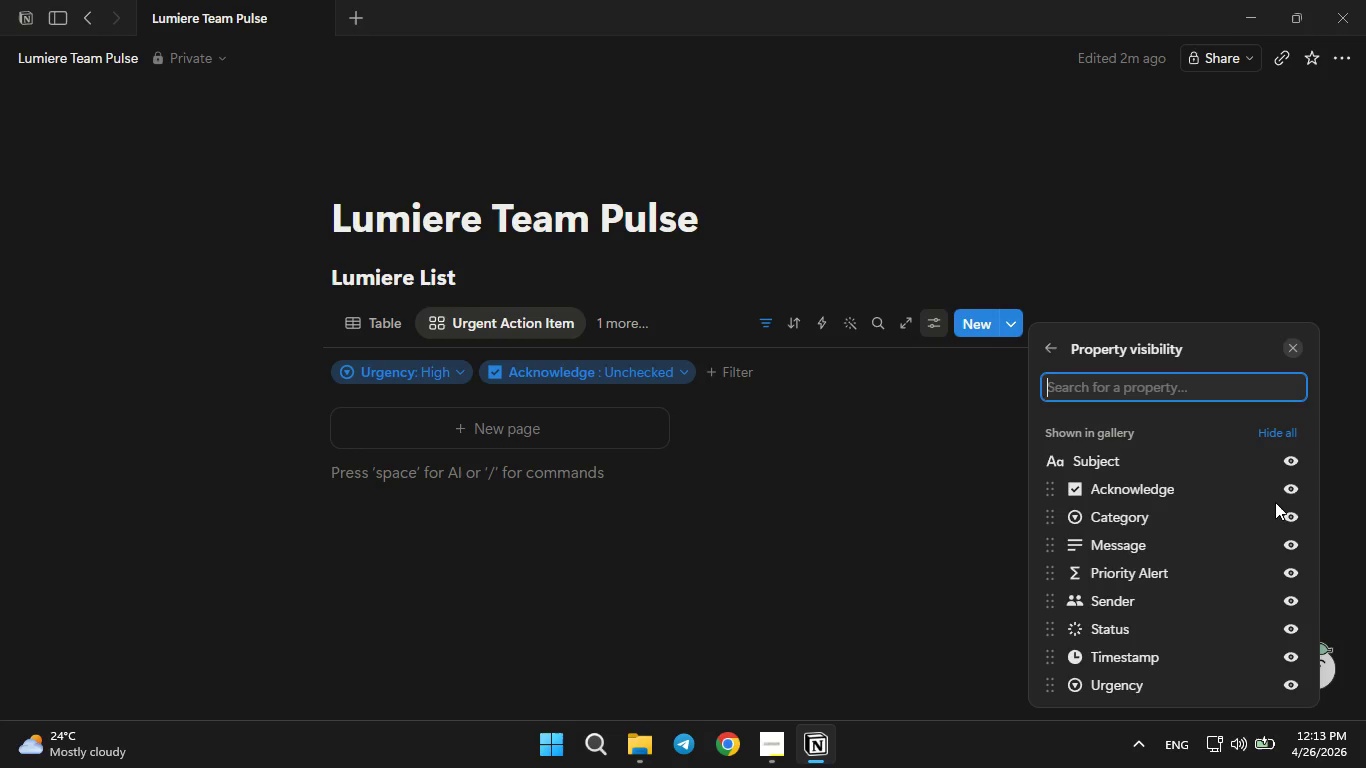 
wait(12.17)
 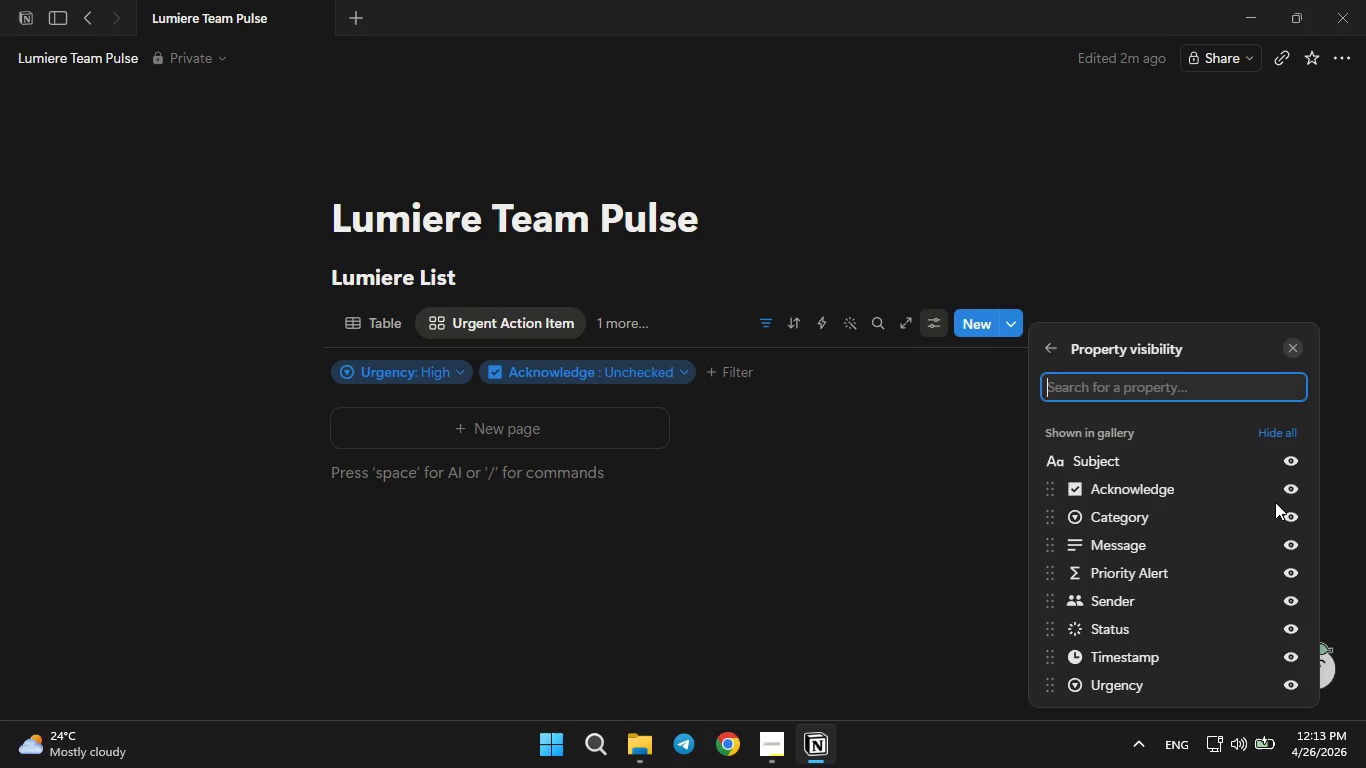 
left_click([1291, 484])
 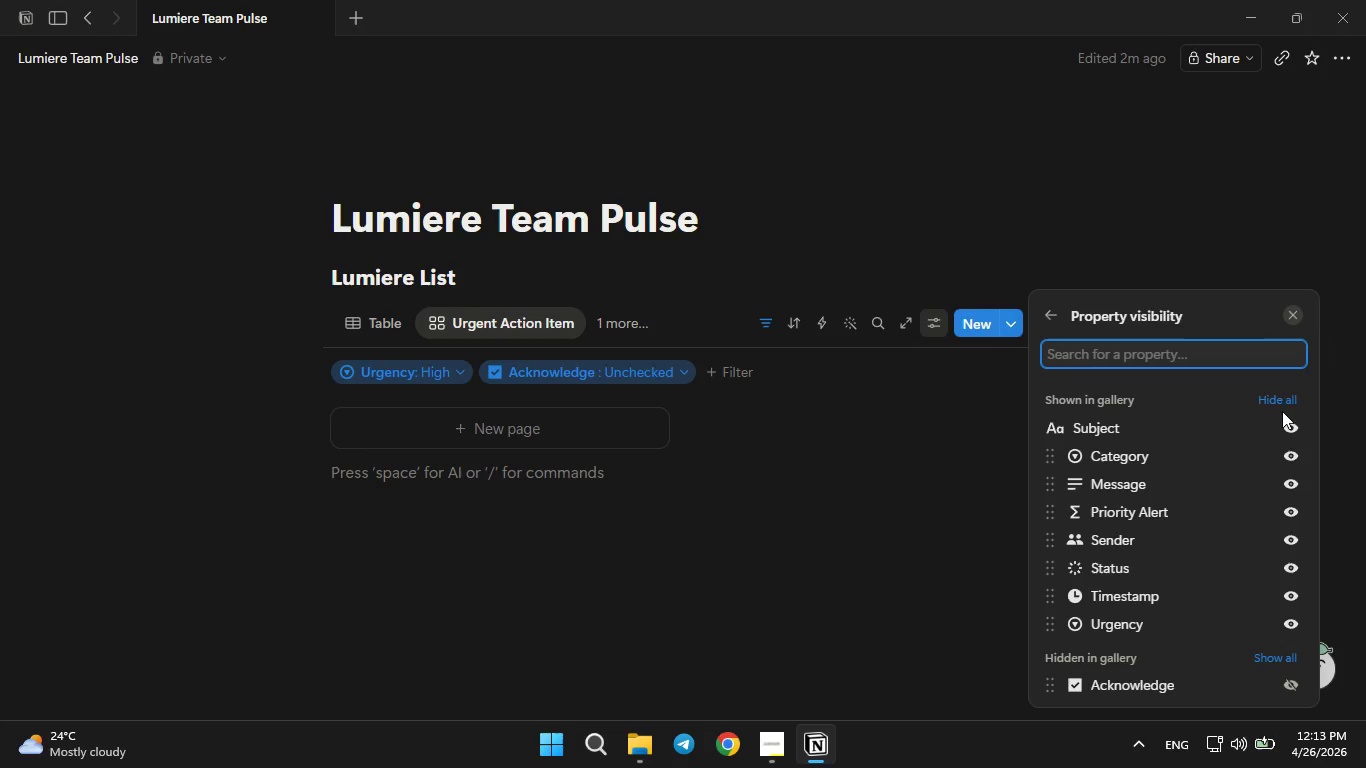 
left_click([1270, 398])
 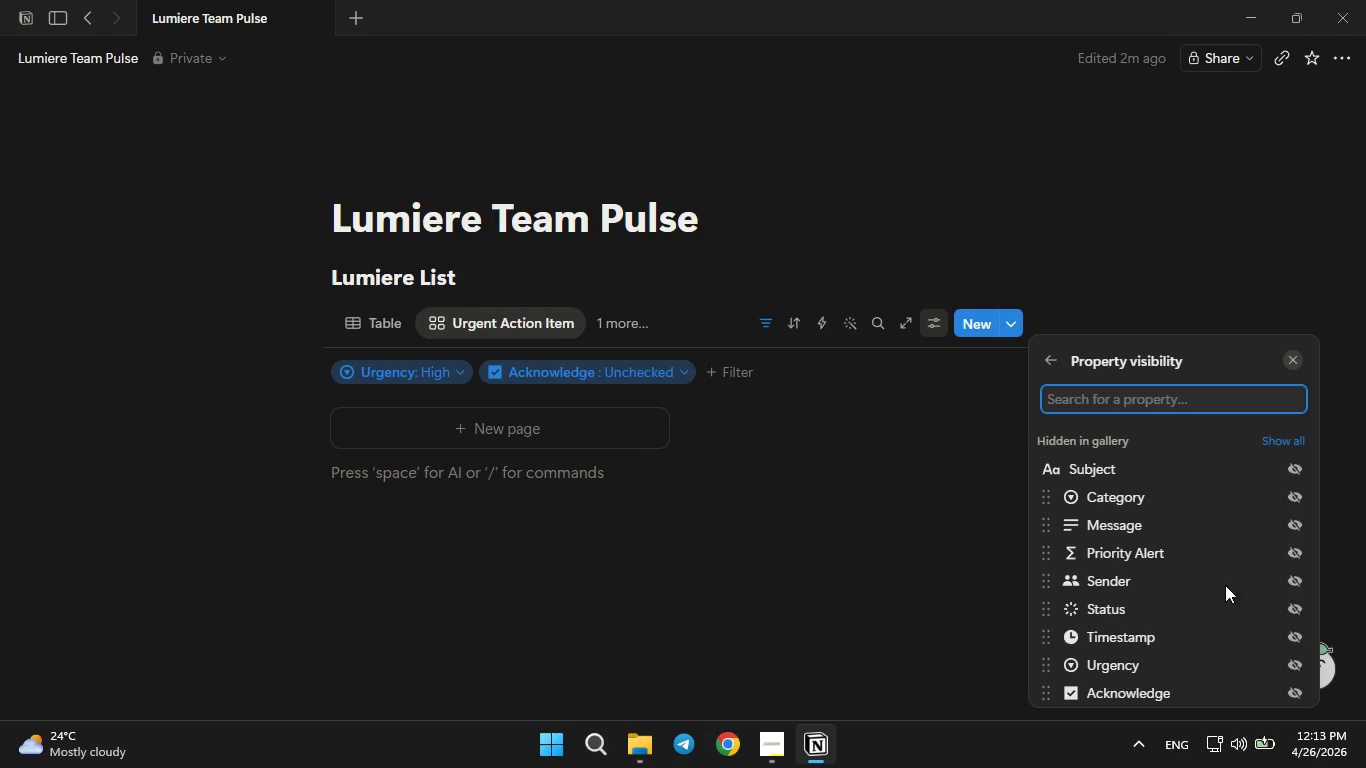 
left_click([1300, 522])
 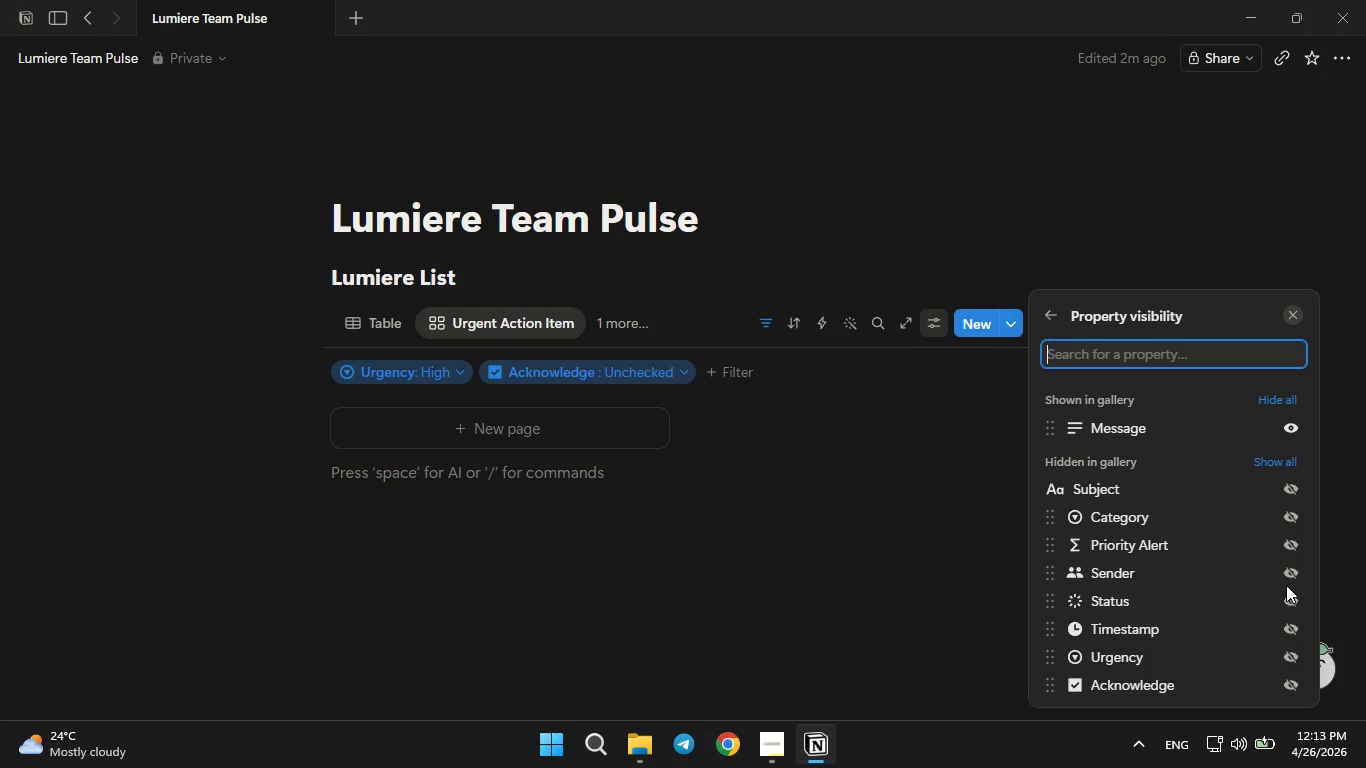 
left_click([1289, 579])
 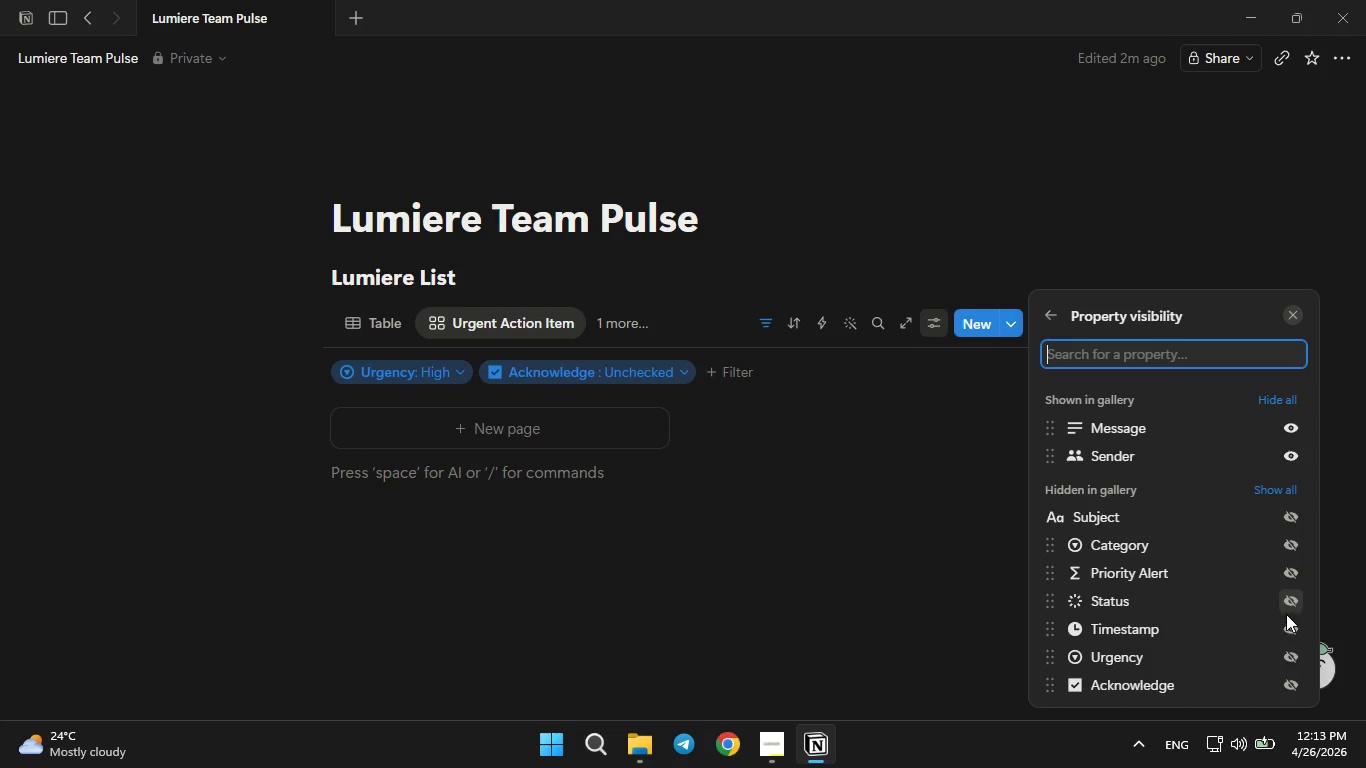 
left_click([1287, 600])
 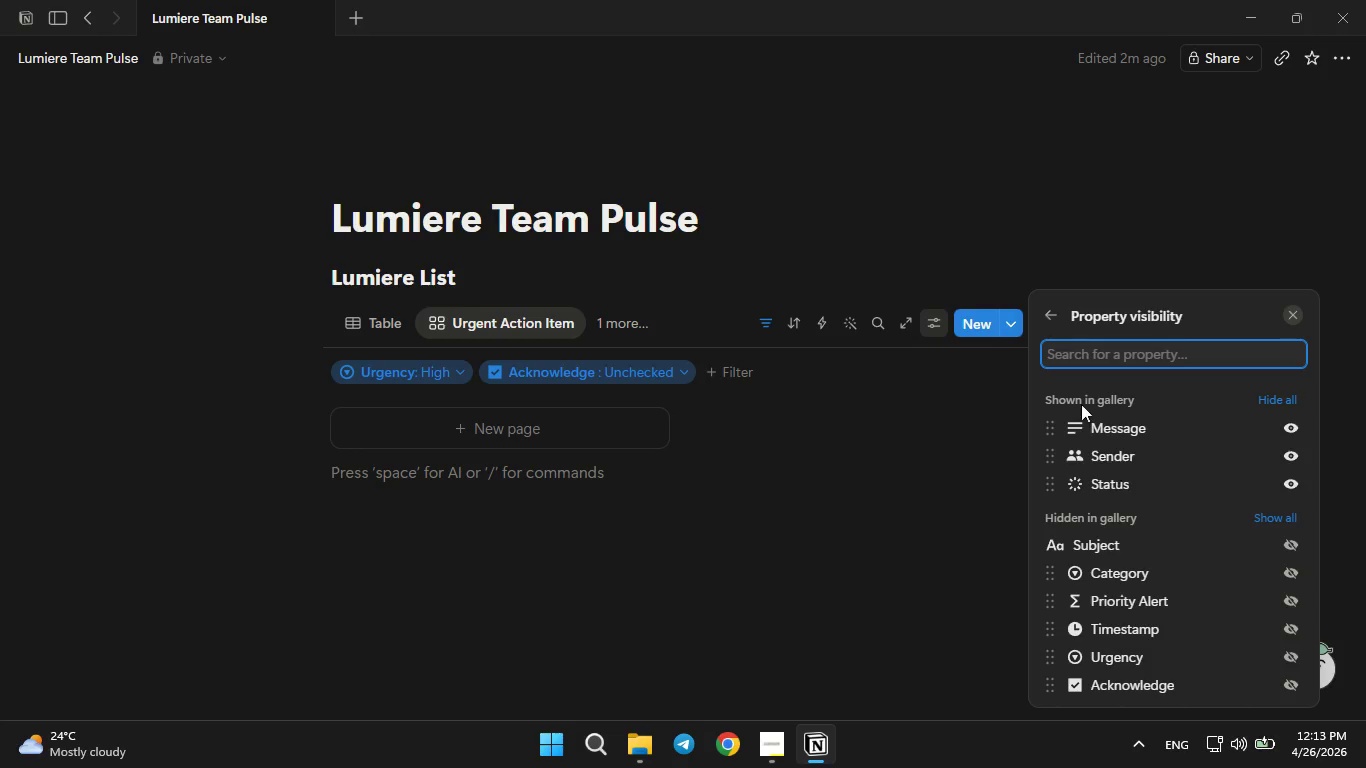 
left_click([1054, 318])
 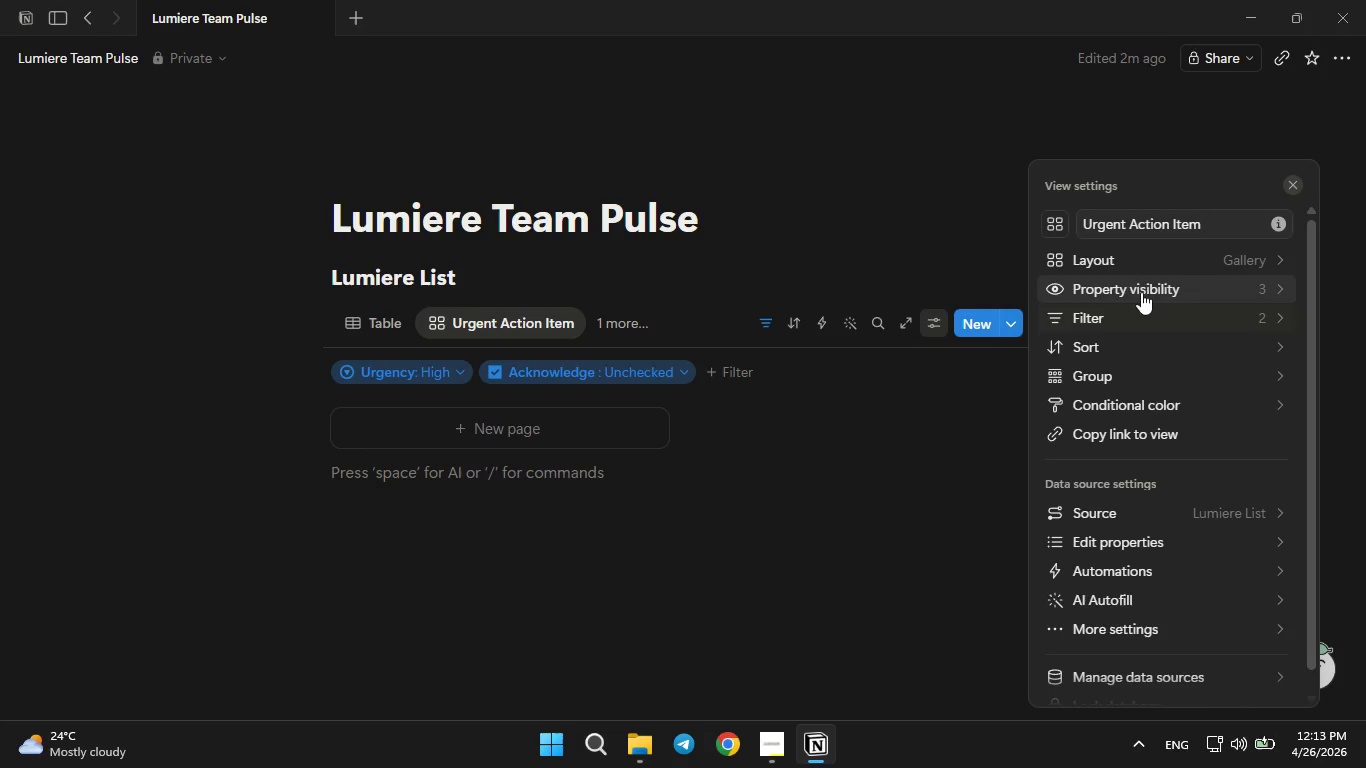 
mouse_move([1149, 524])
 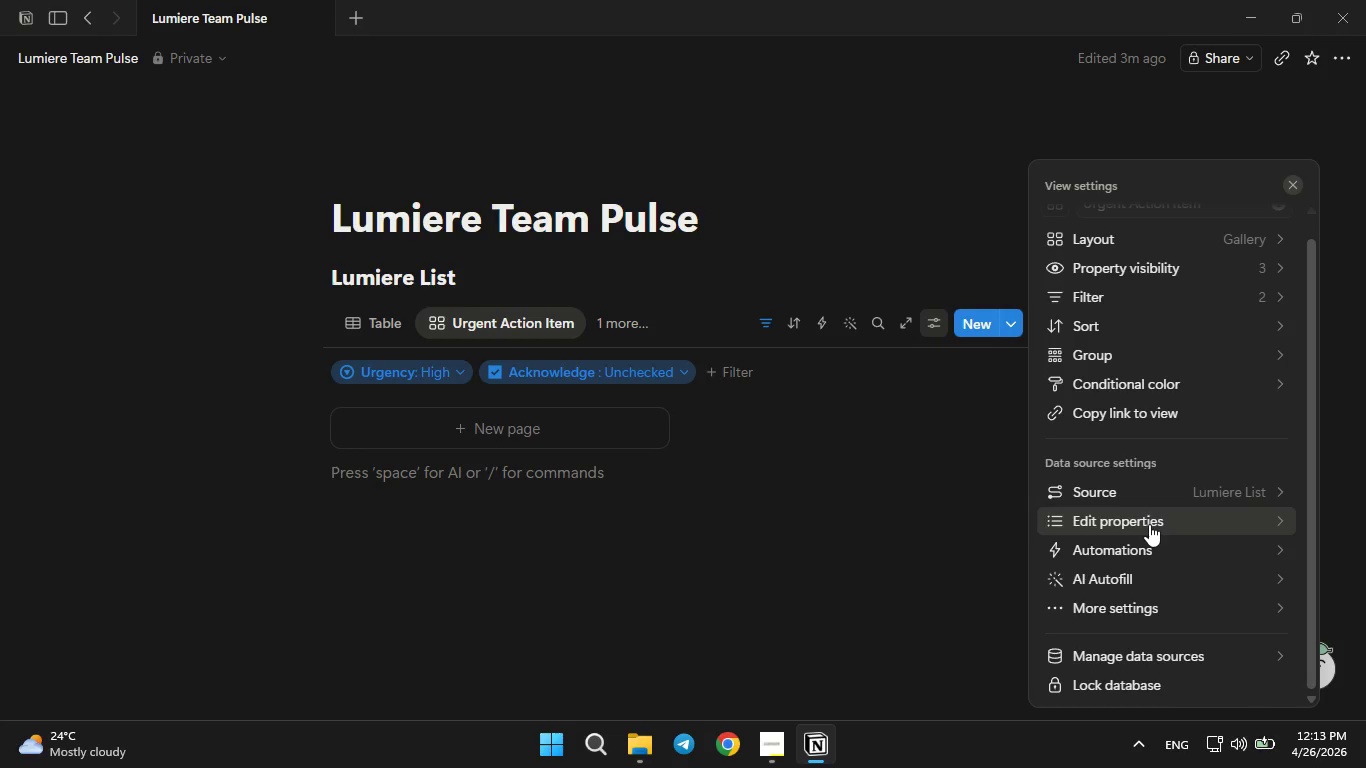 
left_click([1149, 524])
 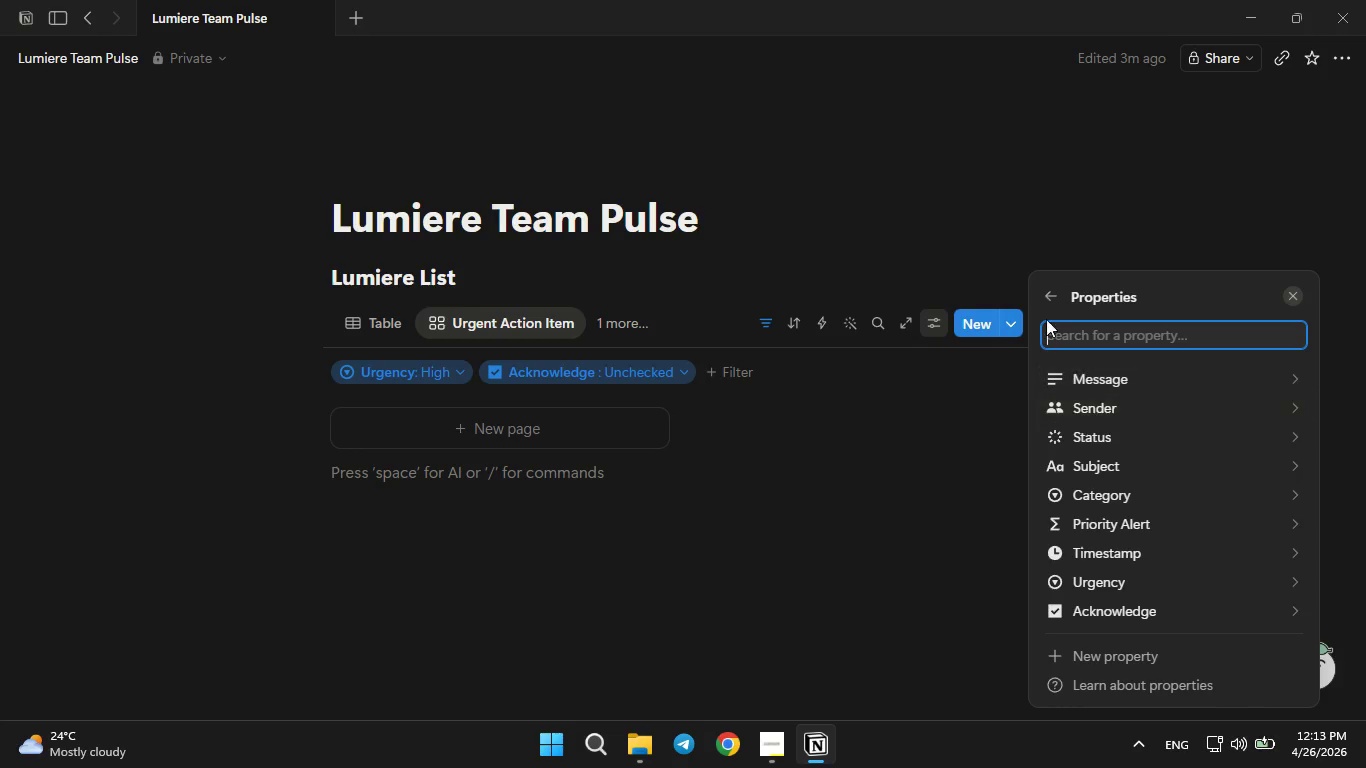 
left_click([1044, 307])
 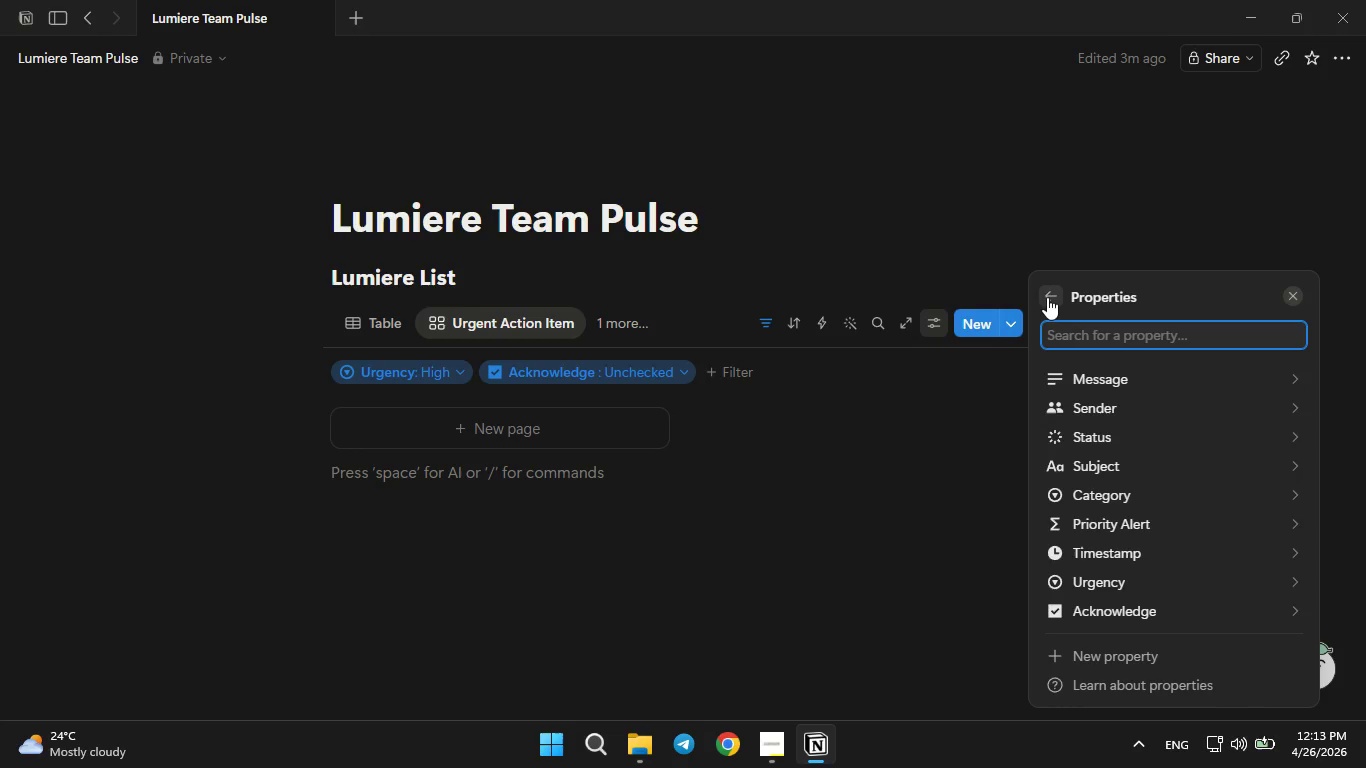 
left_click([1047, 297])
 